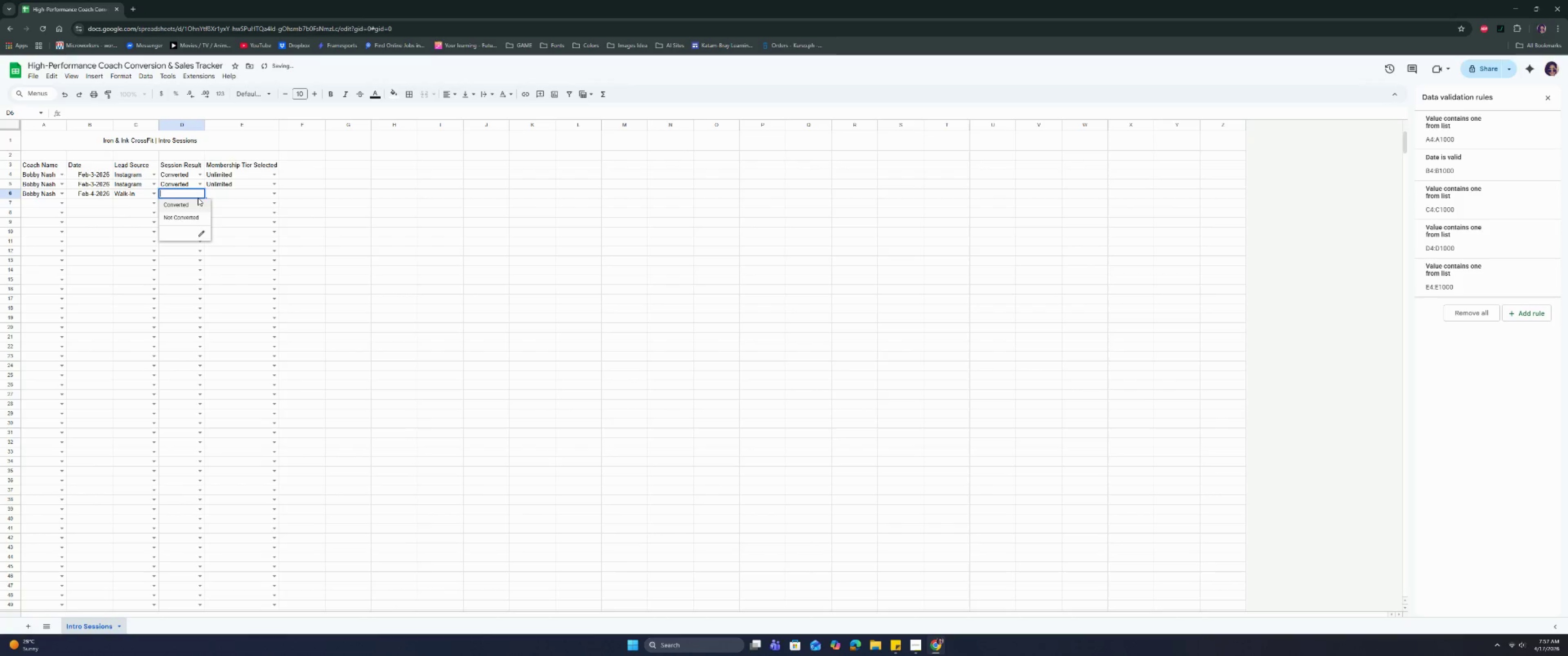 
left_click([191, 215])
 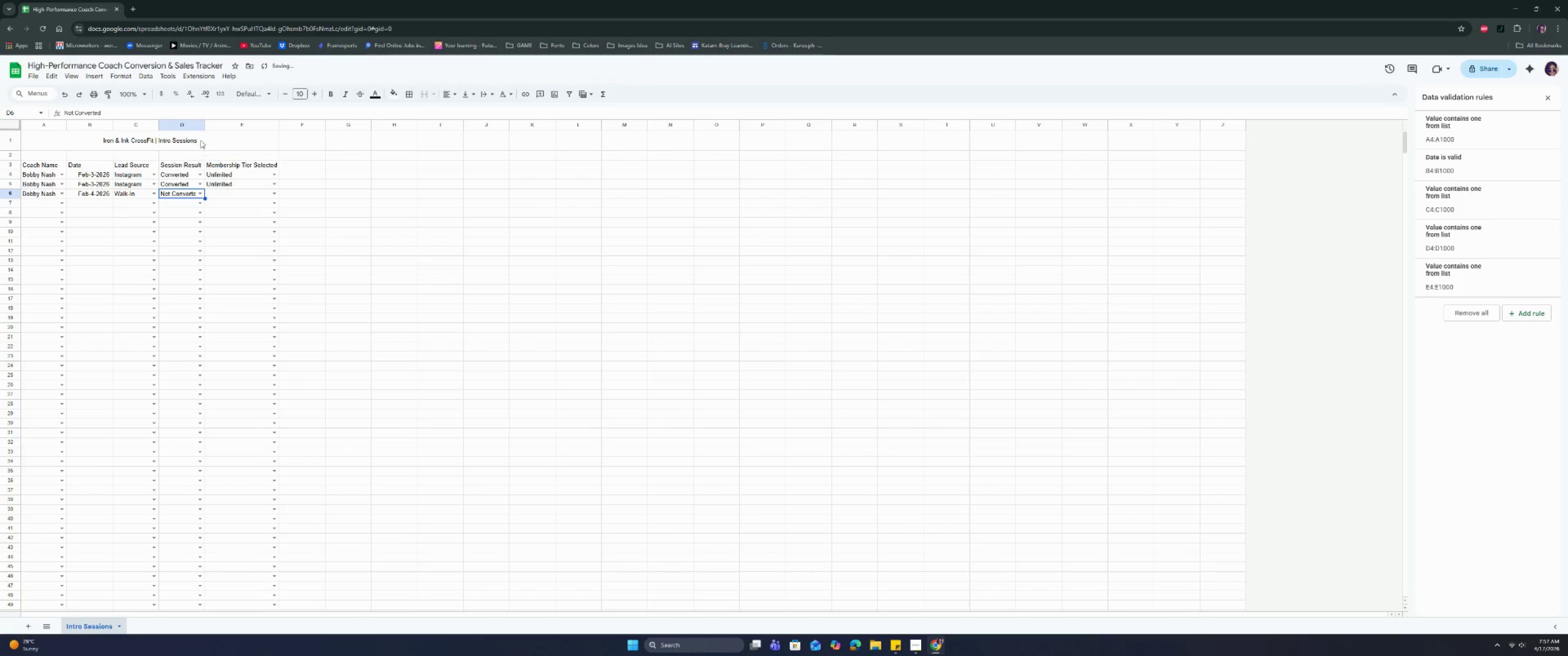 
double_click([203, 128])
 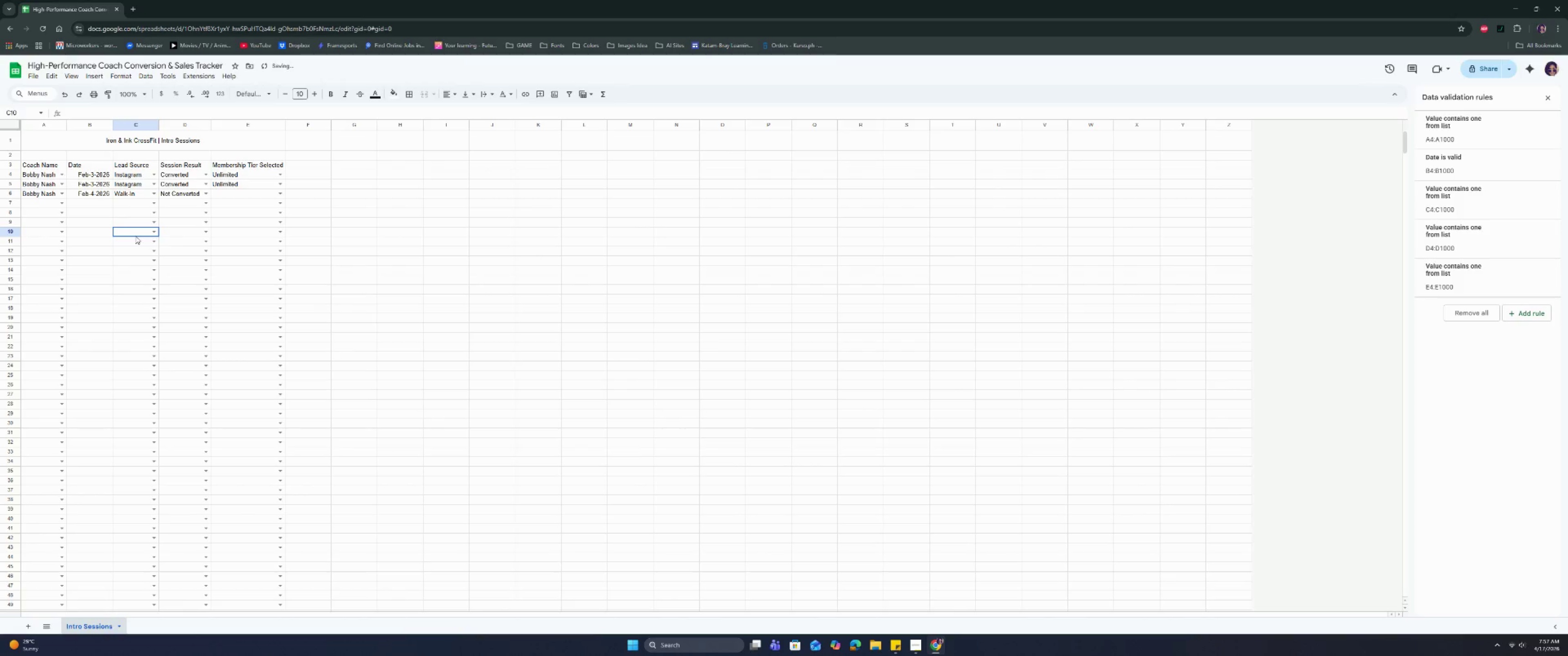 
double_click([83, 218])
 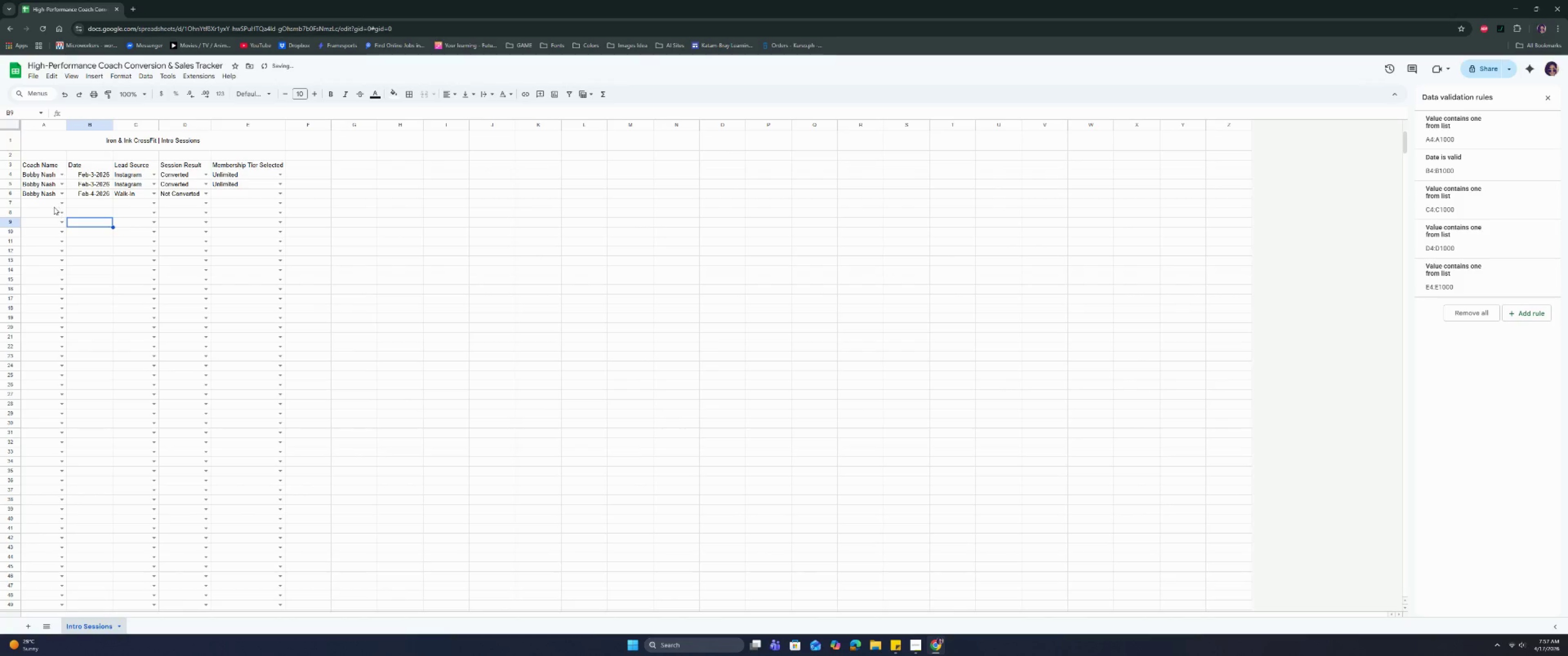 
left_click([53, 207])
 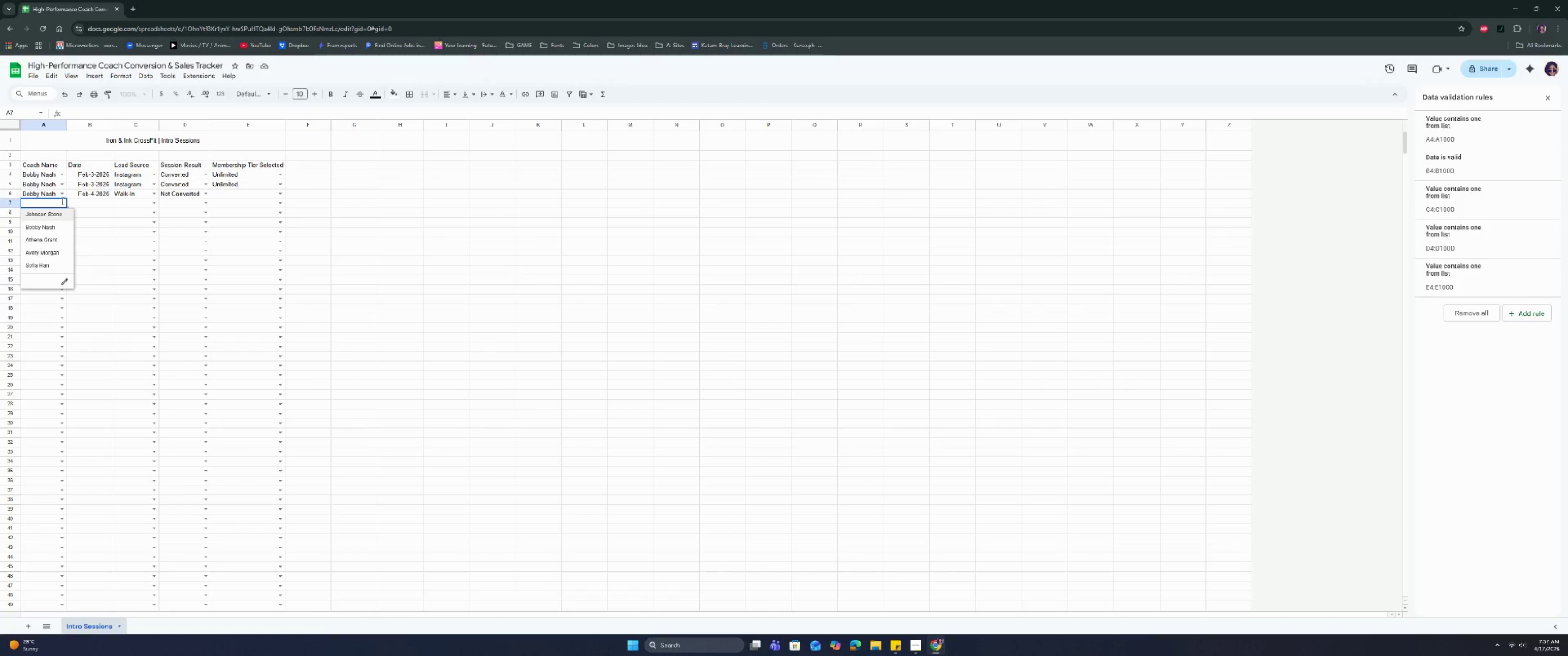 
wait(5.84)
 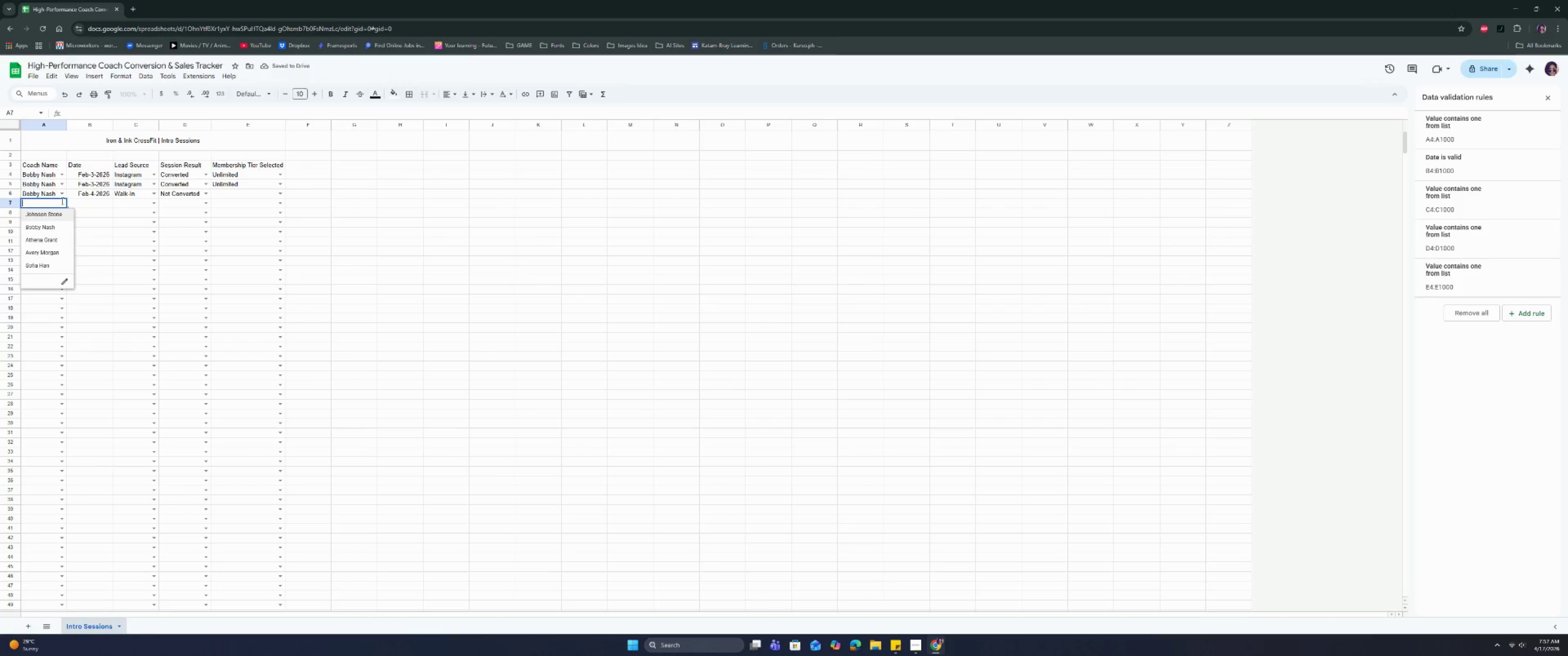 
left_click([58, 242])
 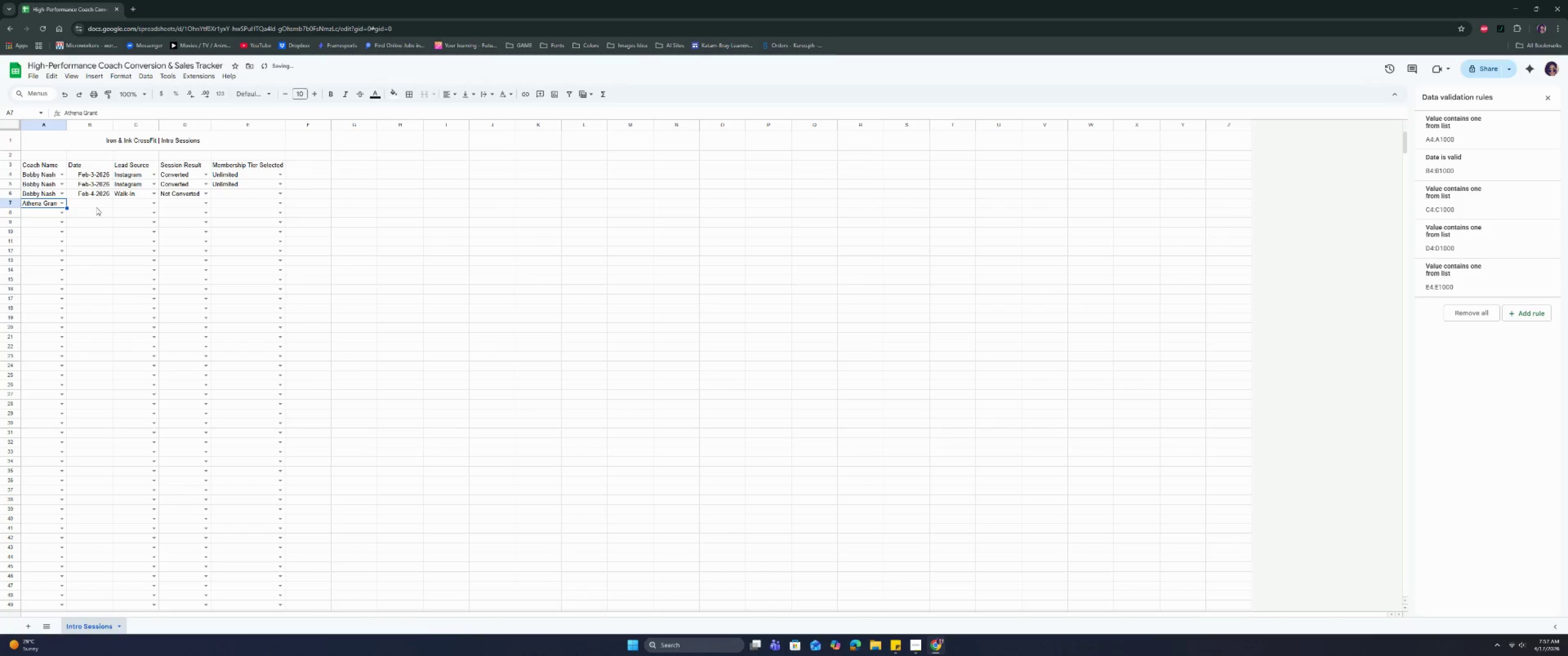 
left_click([94, 206])
 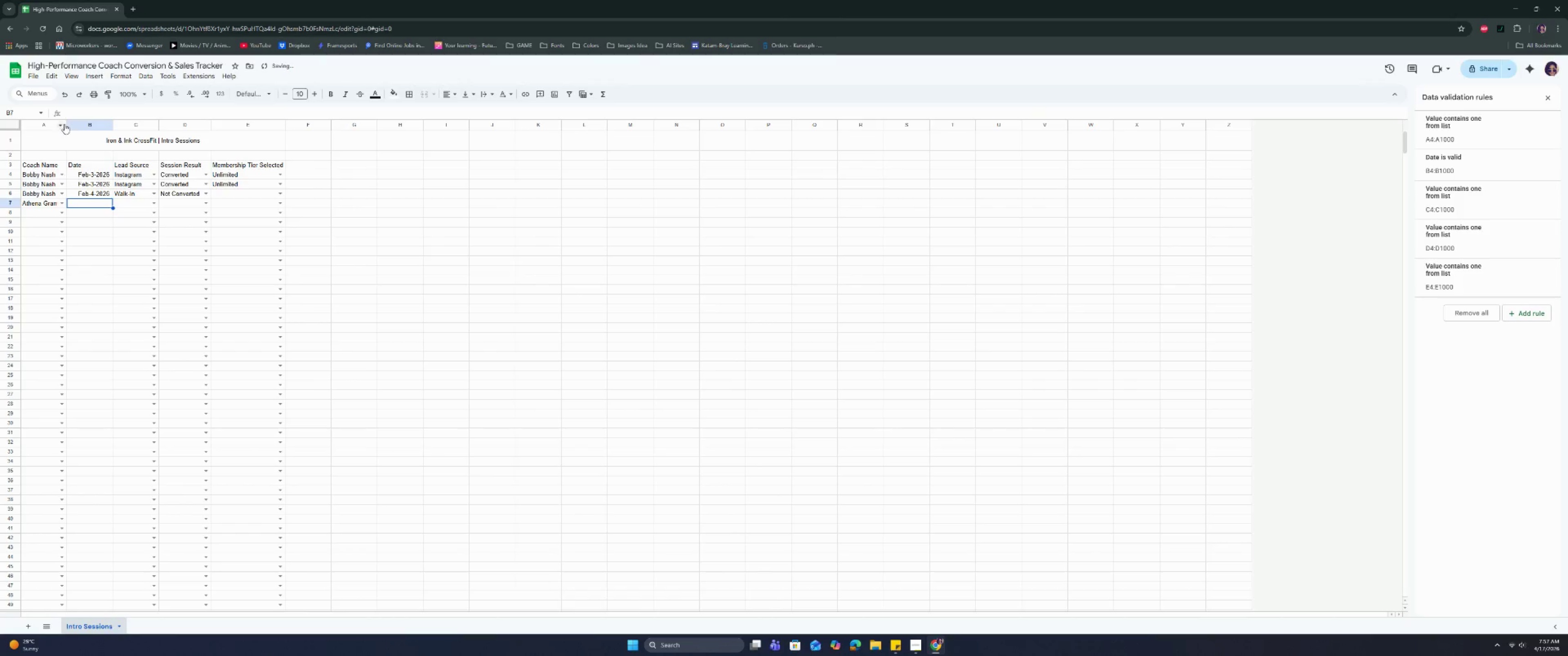 
left_click_drag(start_coordinate=[66, 123], to_coordinate=[75, 126])
 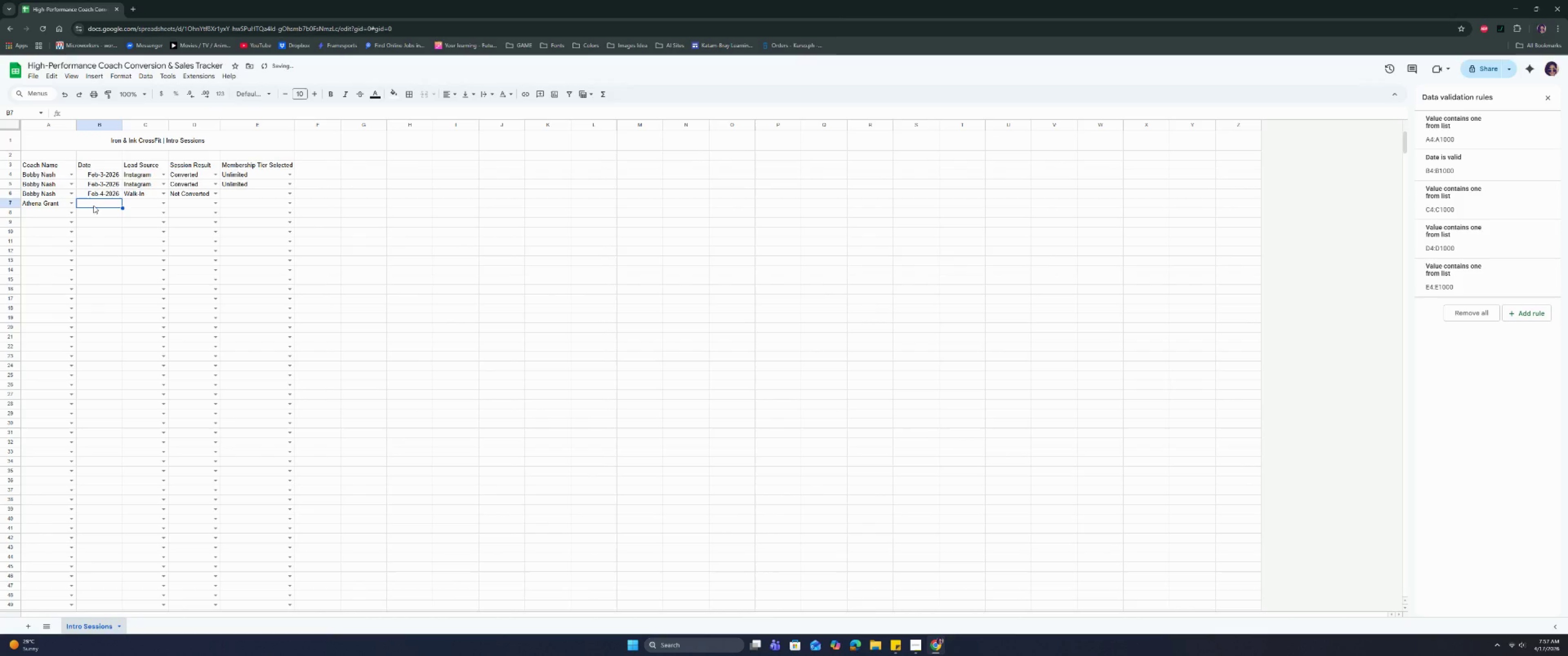 
double_click([93, 205])
 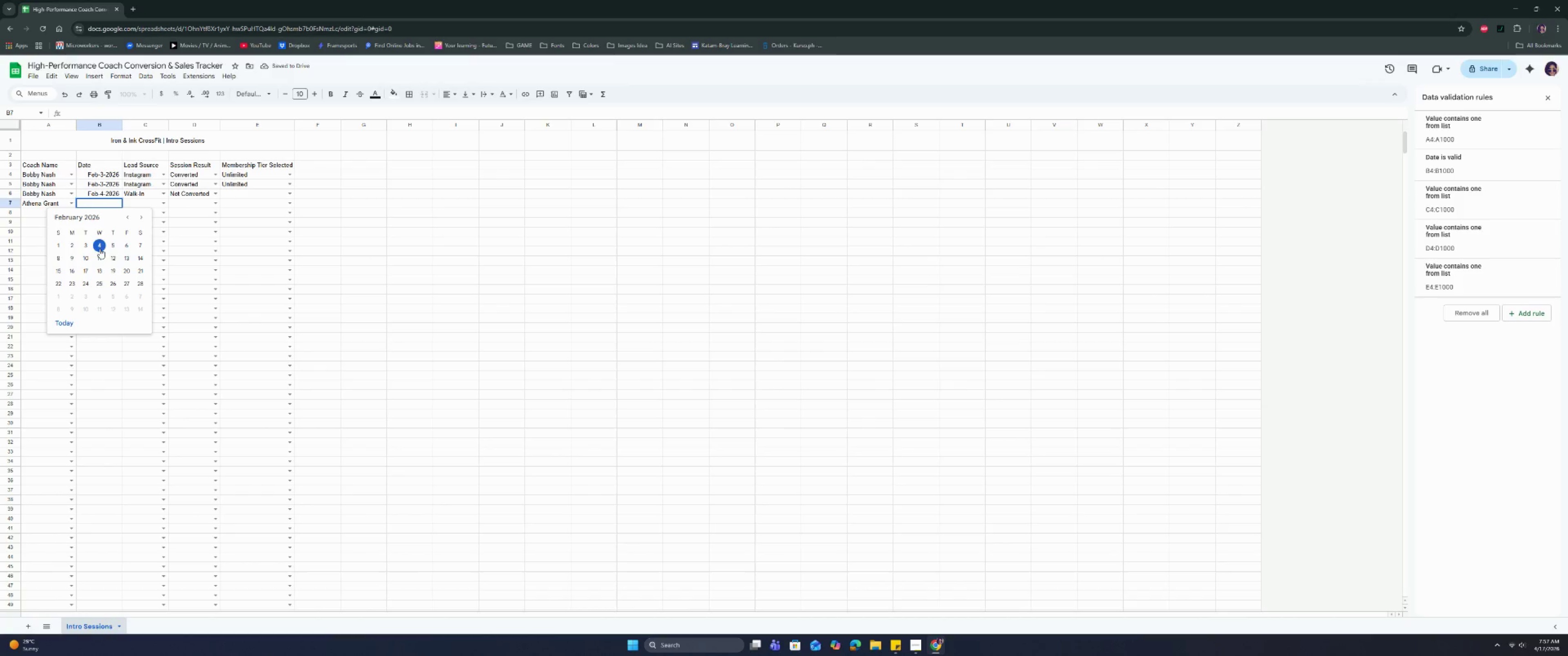 
left_click([101, 246])
 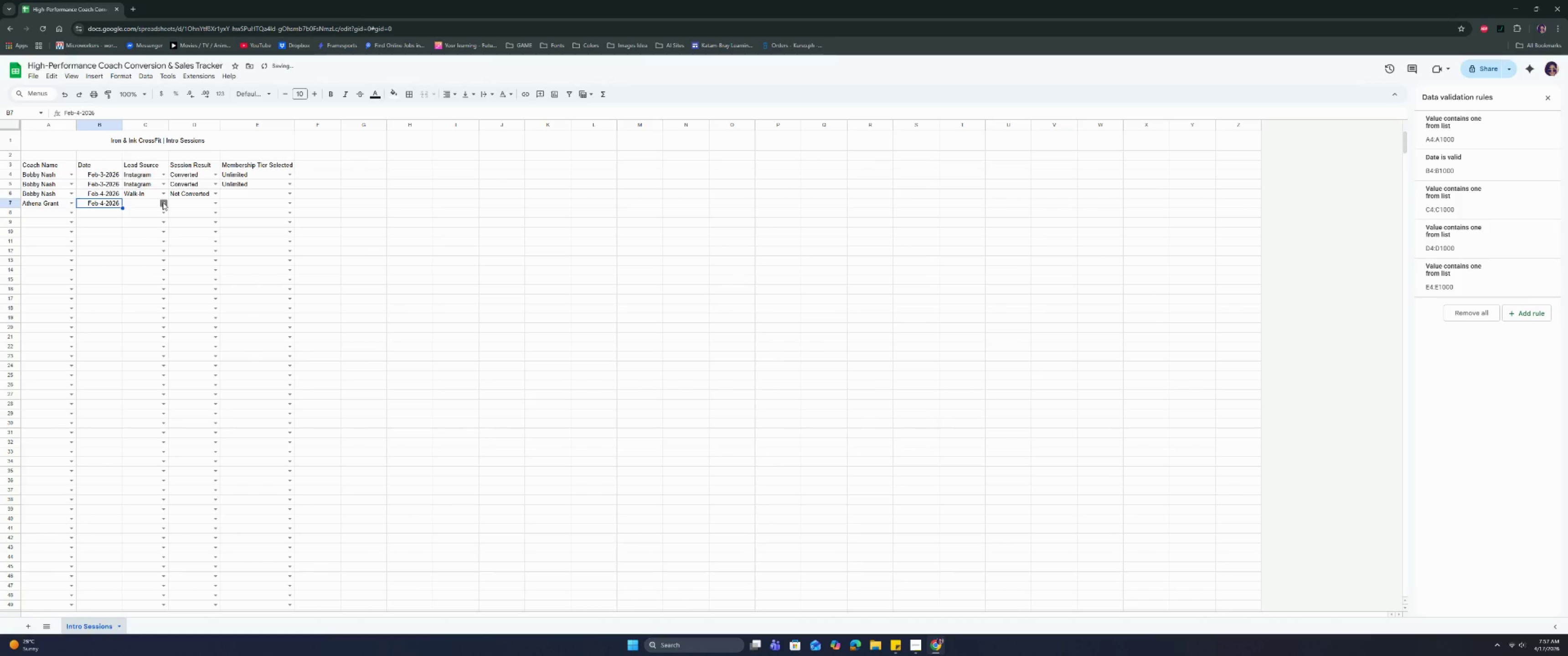 
left_click([163, 202])
 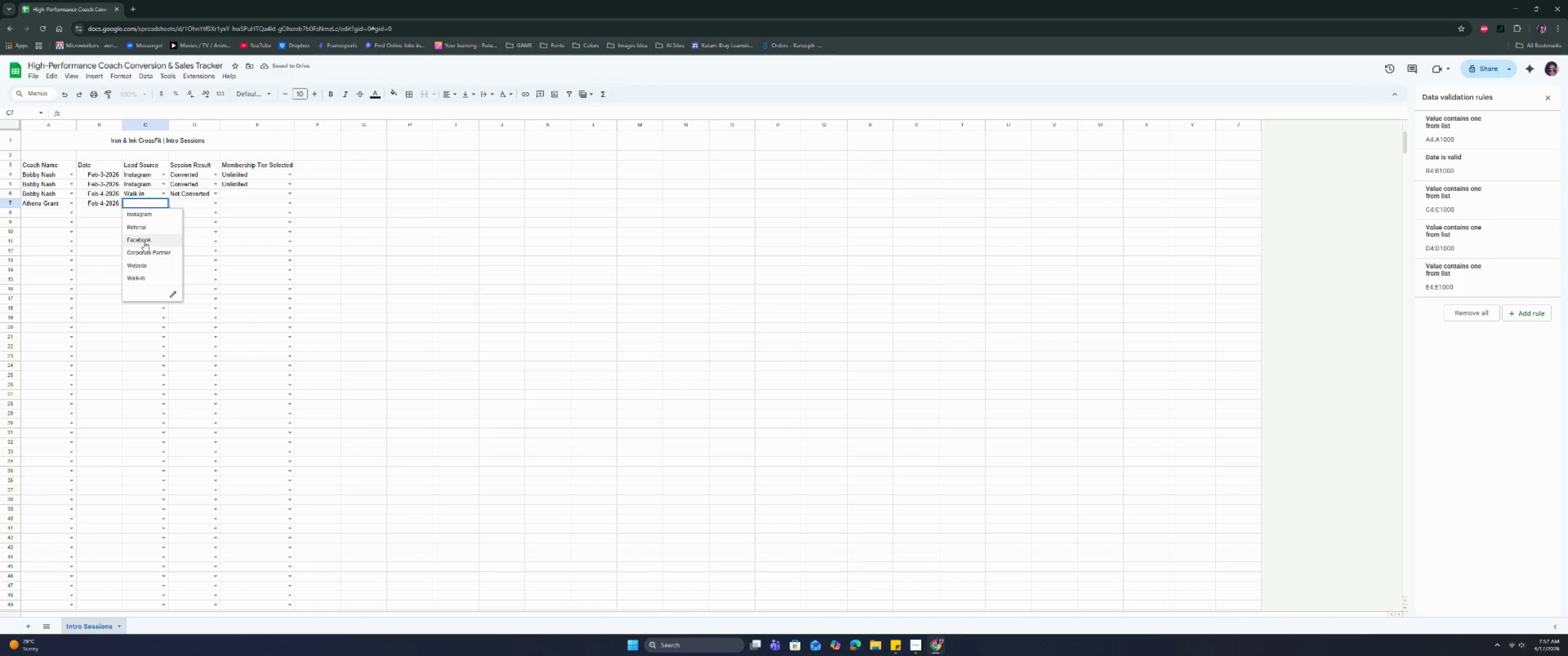 
left_click([144, 227])
 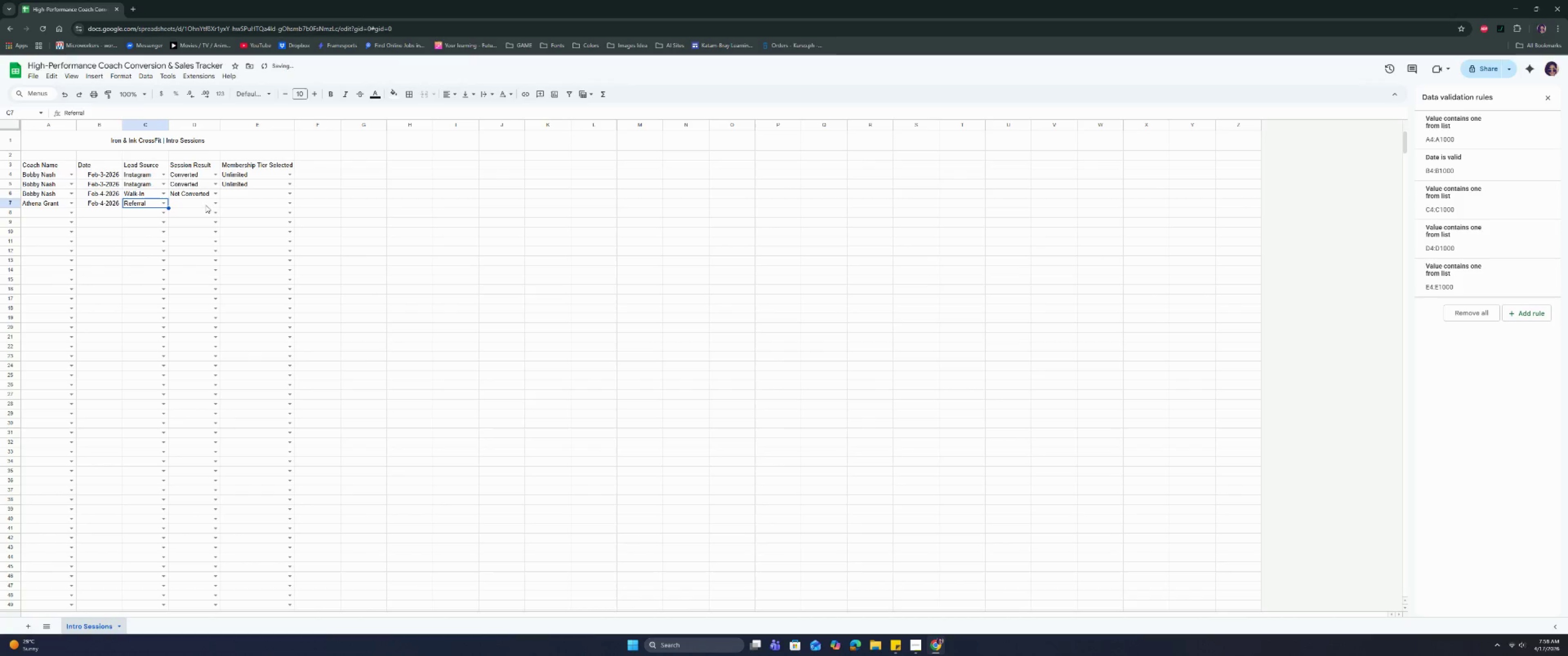 
left_click([212, 205])
 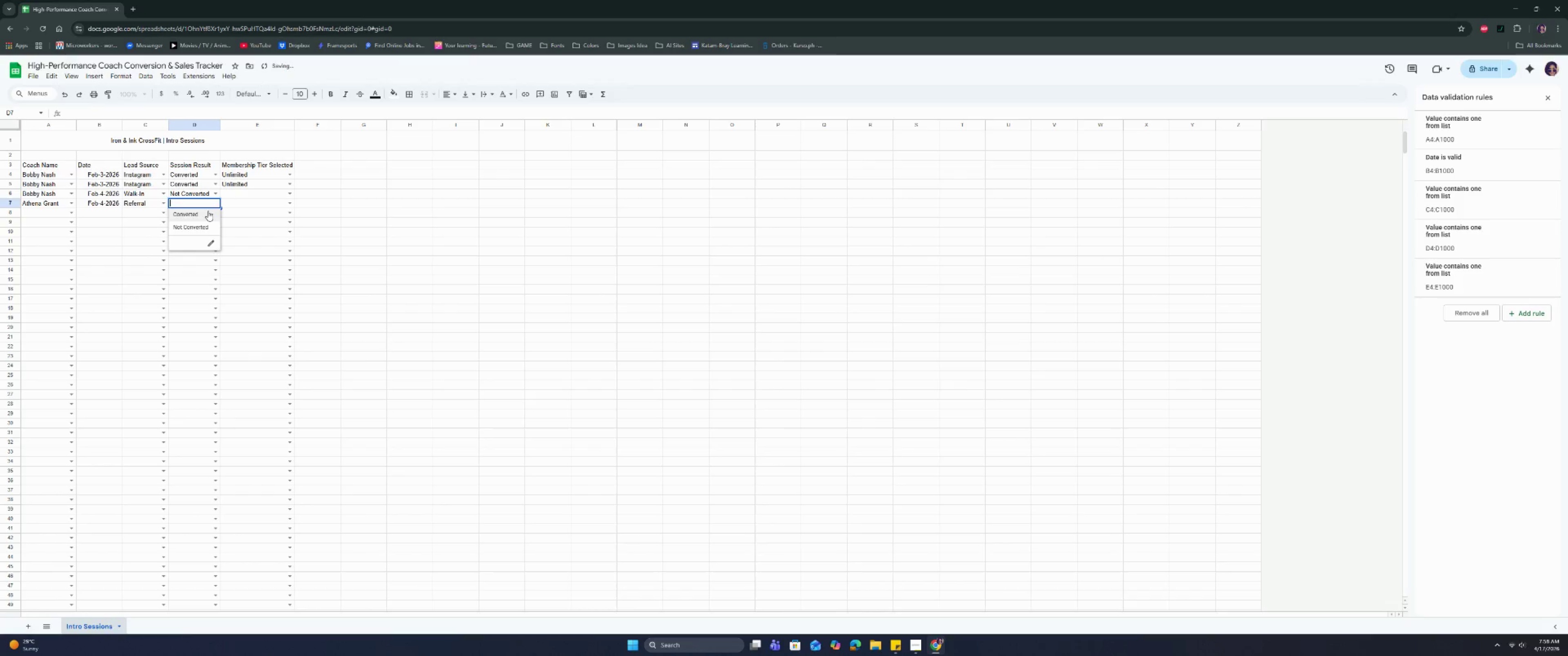 
left_click([208, 211])
 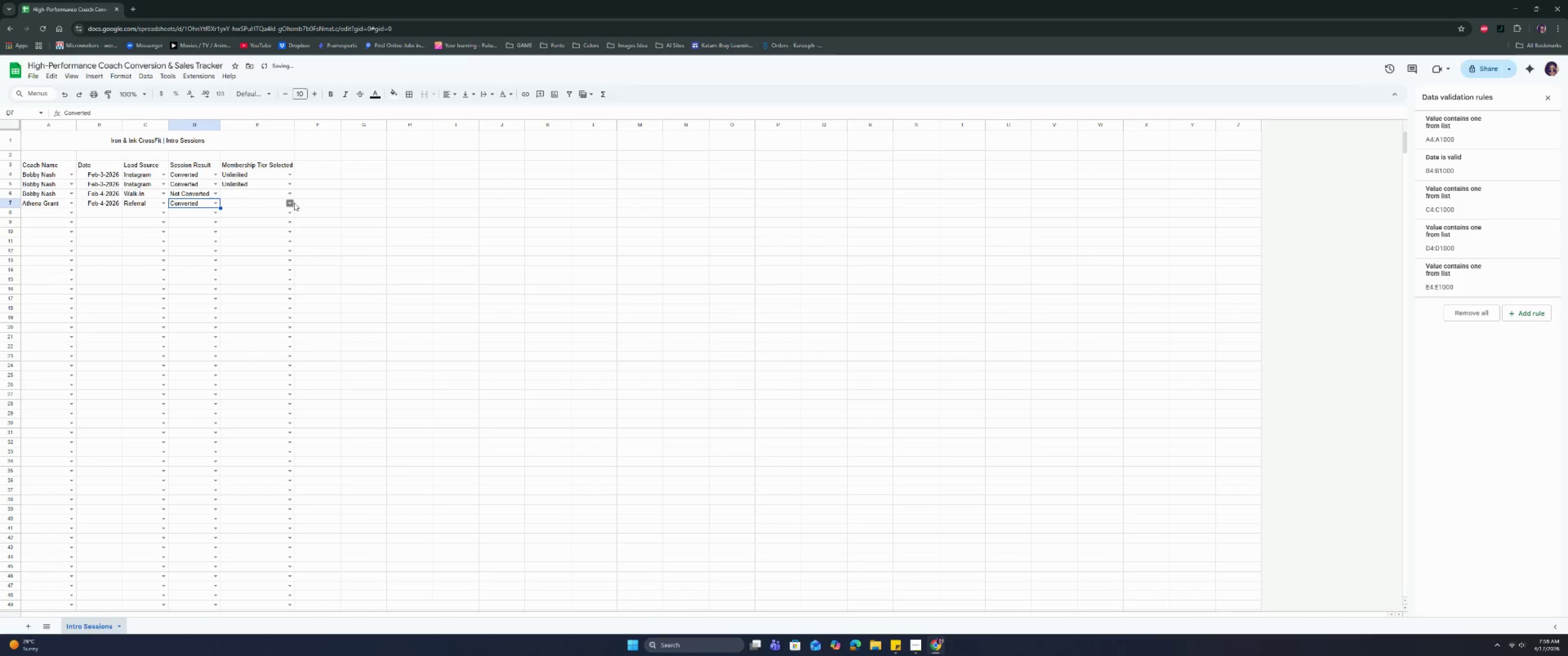 
left_click([293, 204])
 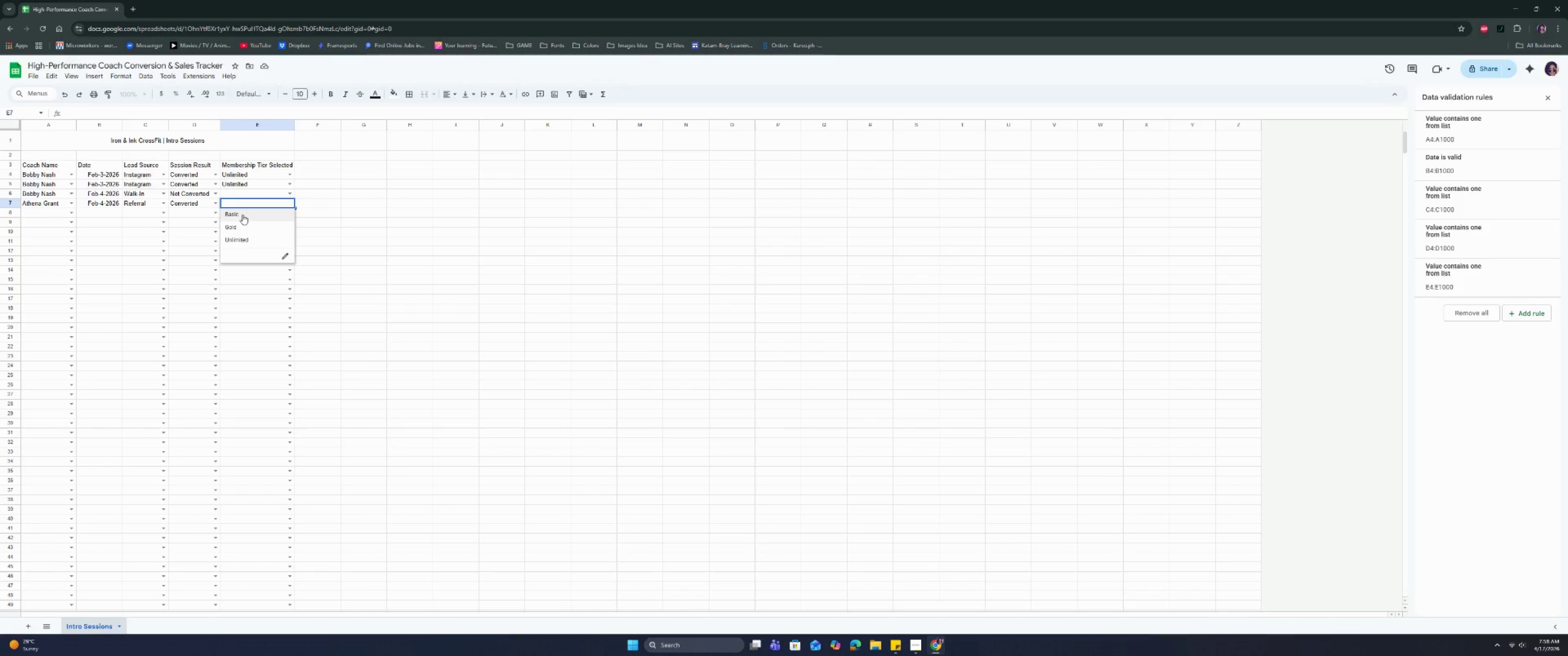 
wait(15.45)
 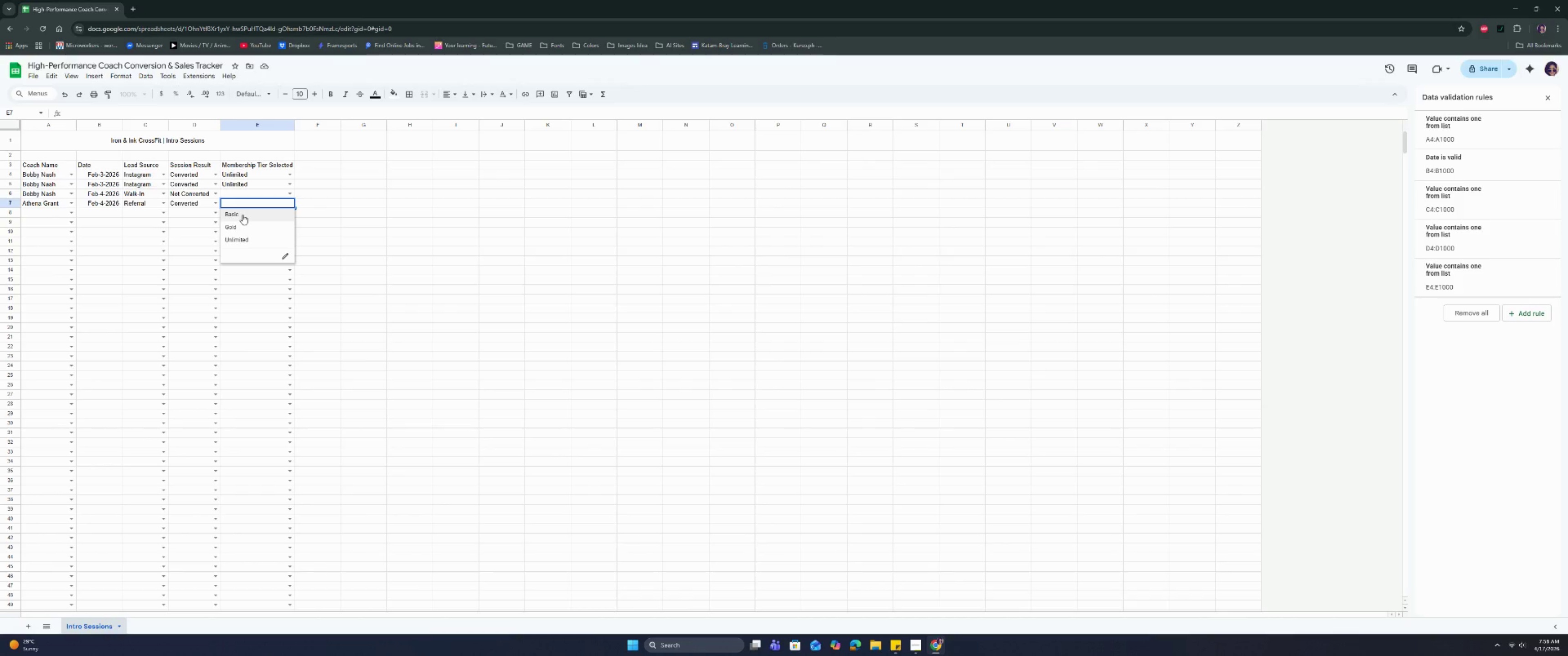 
left_click([162, 193])
 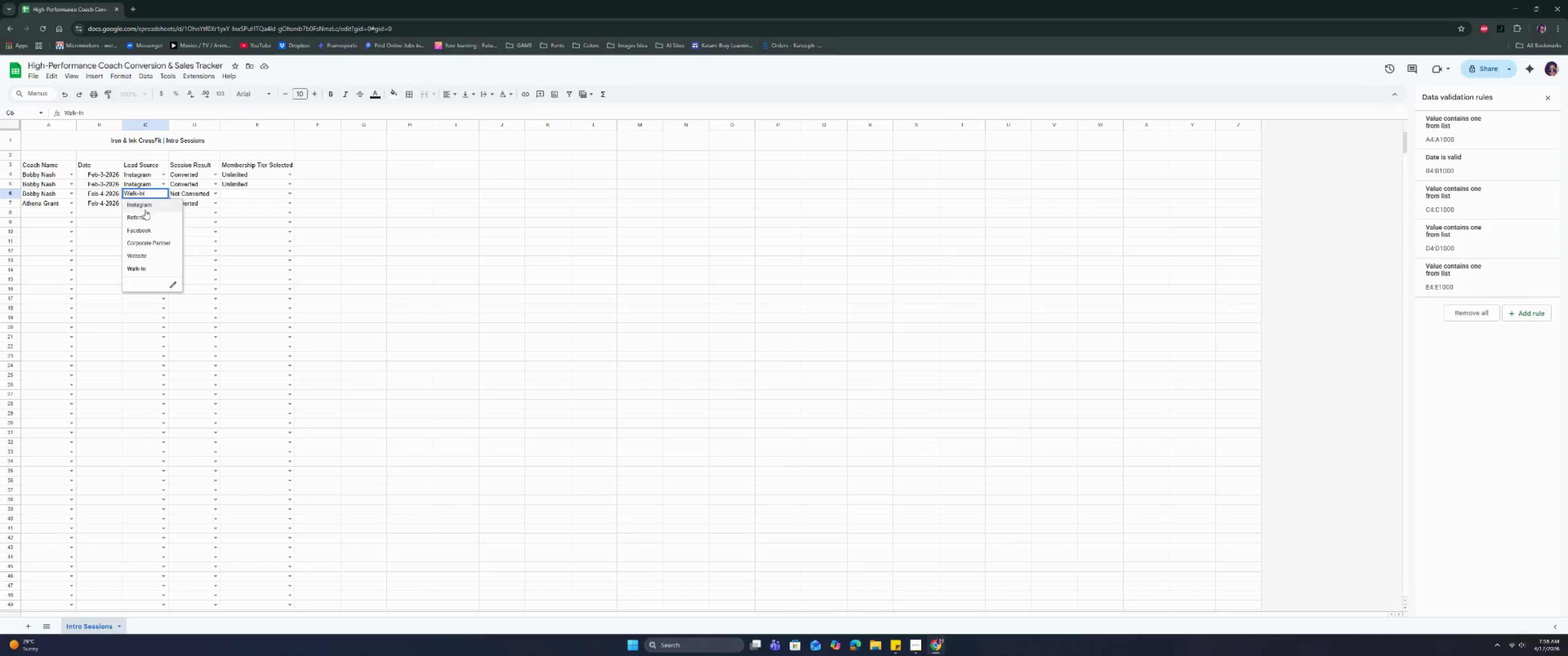 
left_click([145, 205])
 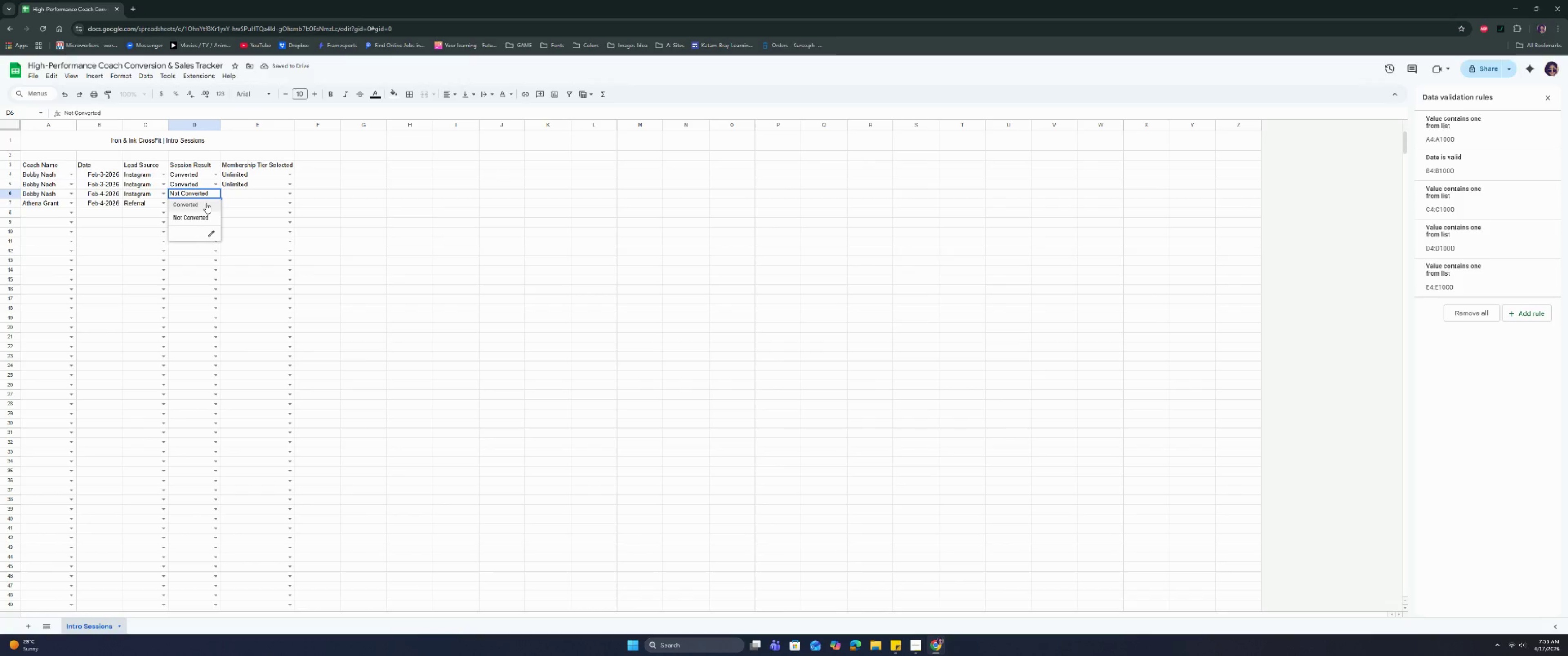 
left_click([206, 203])
 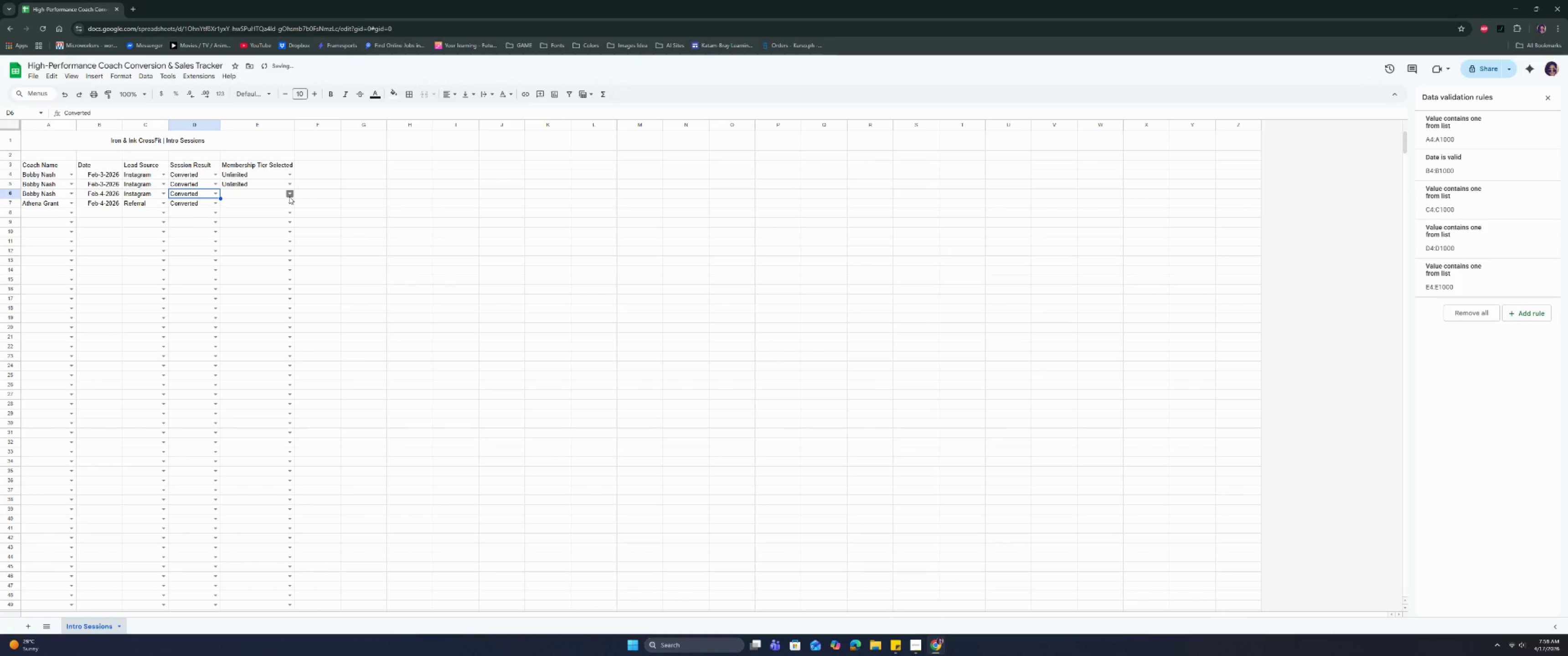 
left_click([289, 196])
 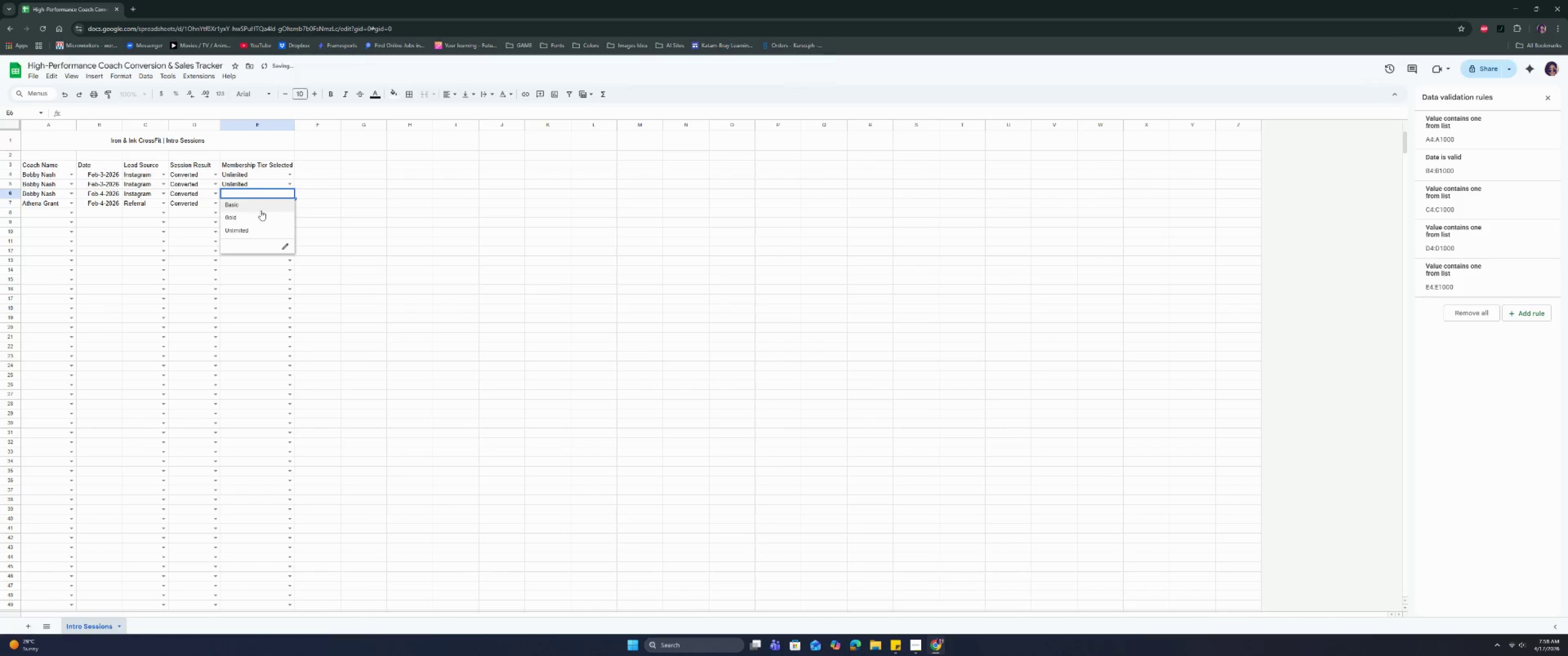 
left_click([257, 215])
 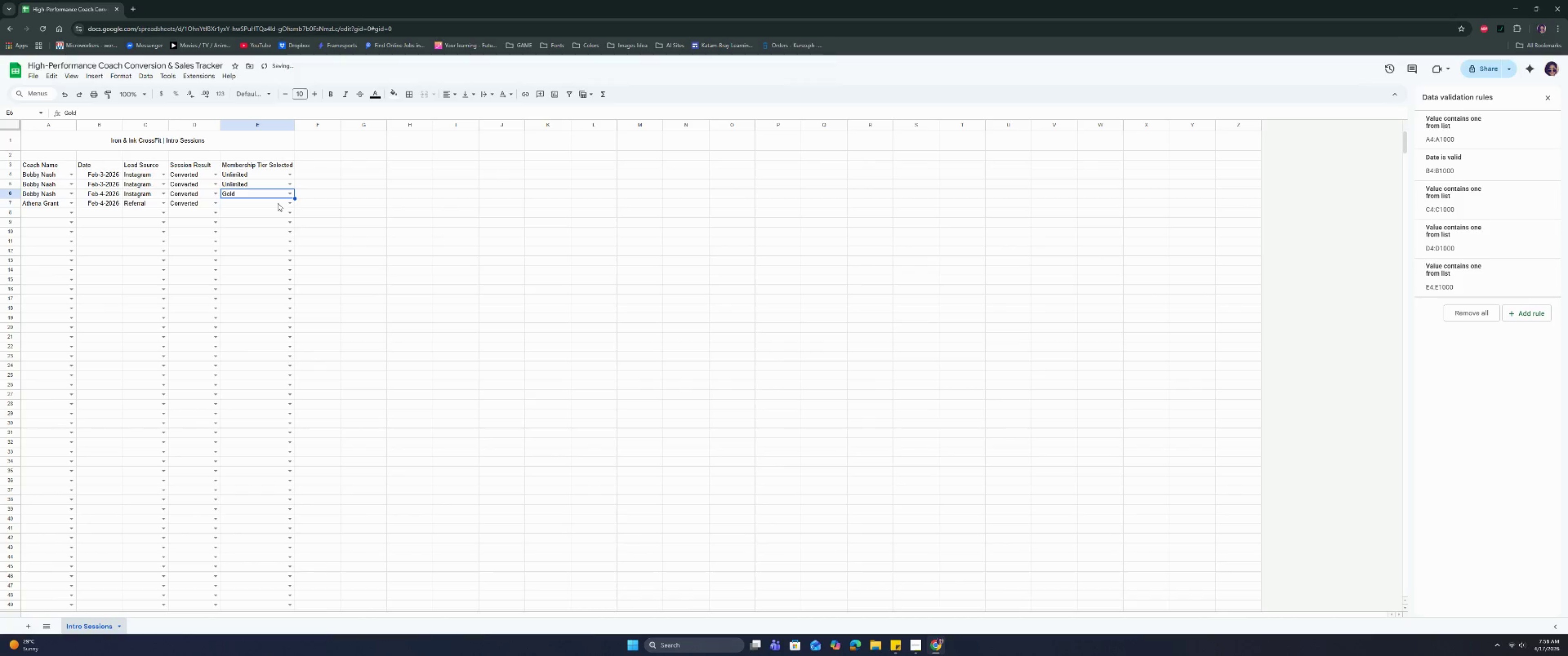 
left_click([286, 204])
 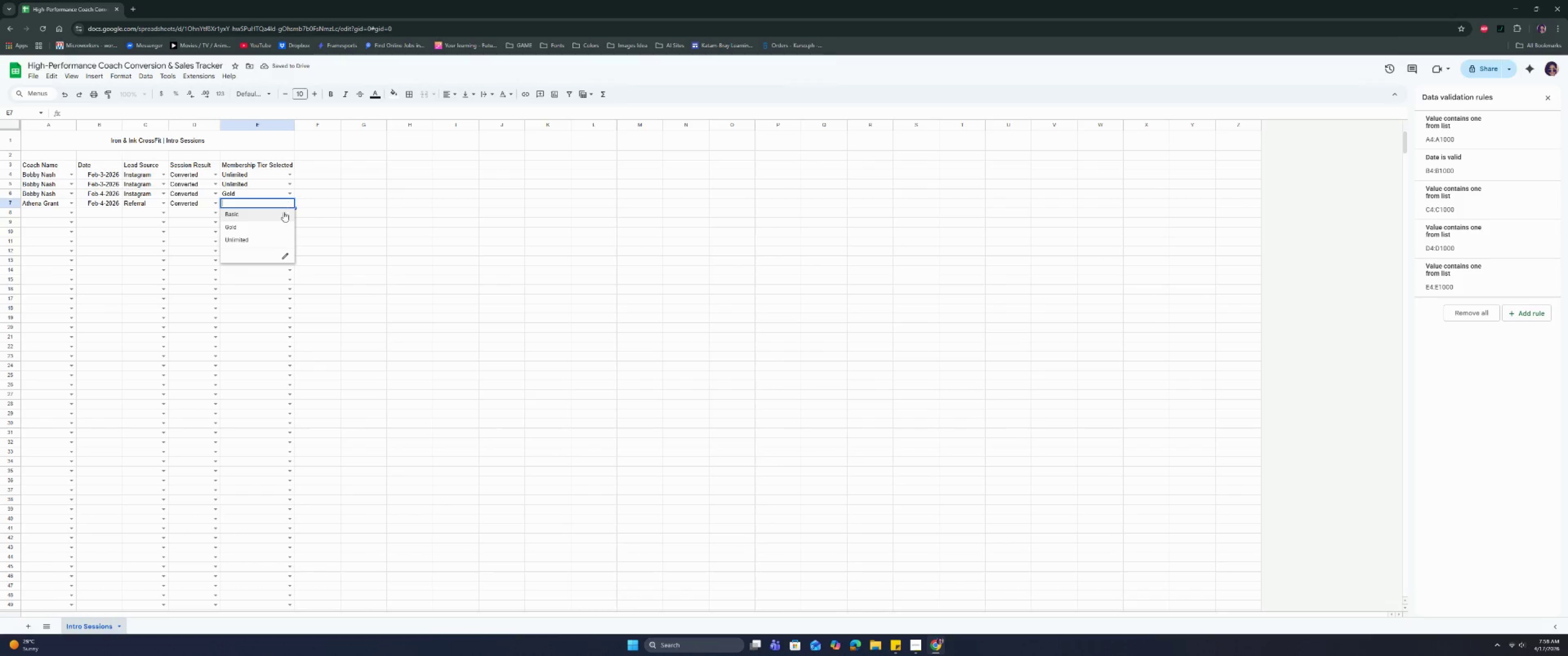 
left_click([277, 218])
 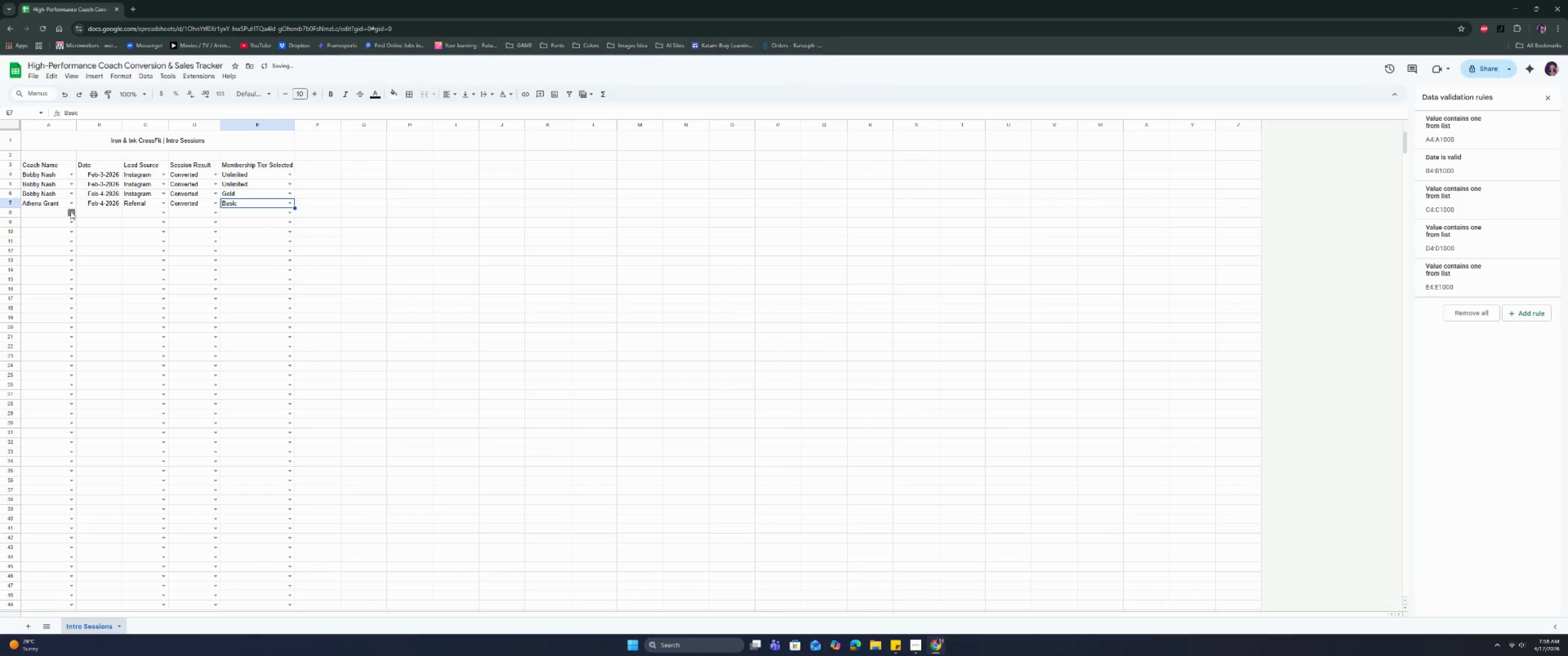 
left_click([71, 211])
 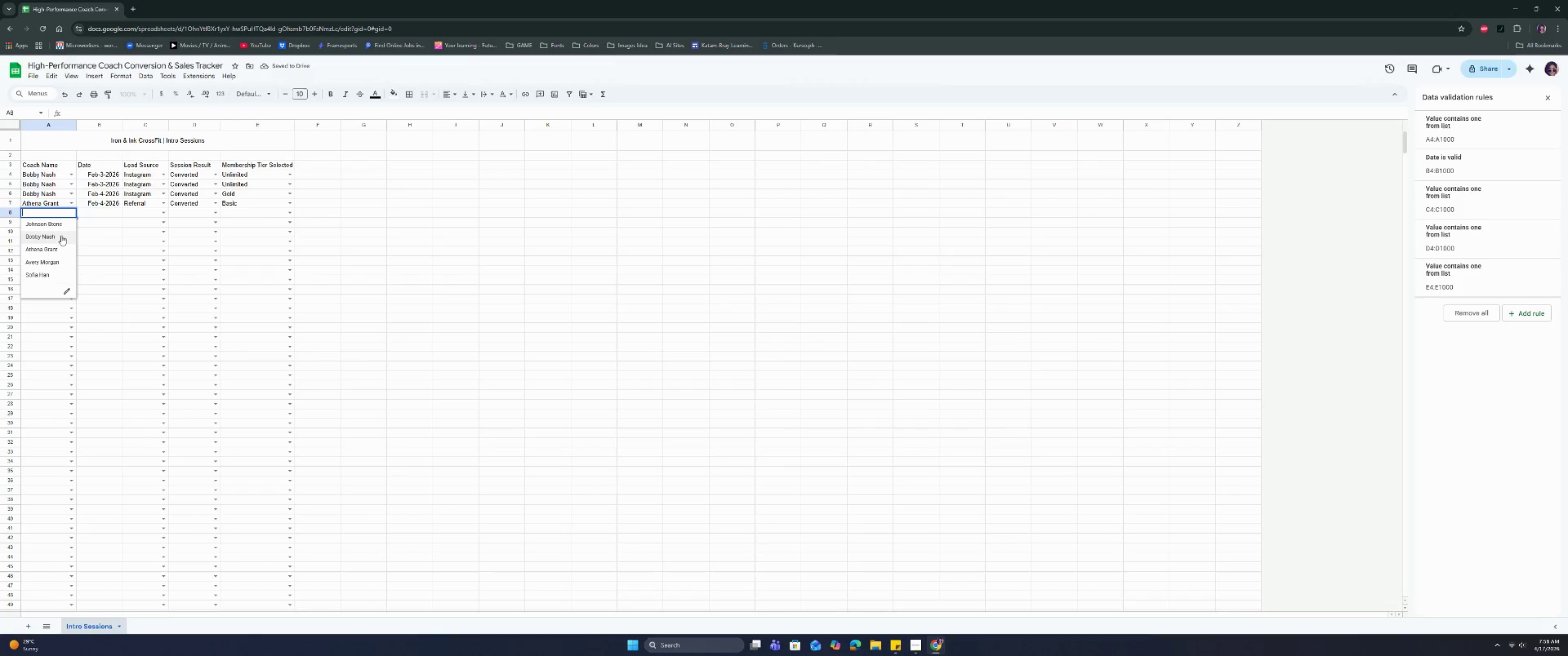 
left_click([61, 228])
 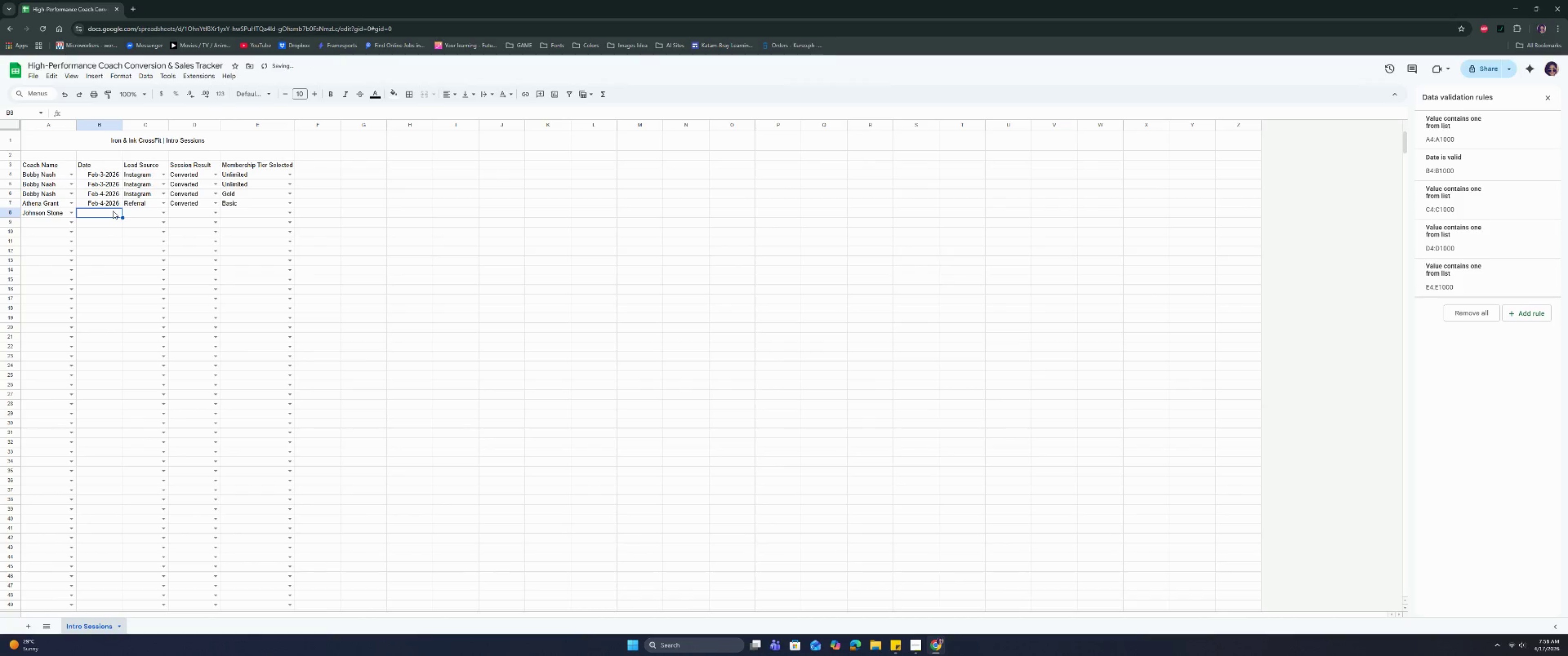 
double_click([113, 211])
 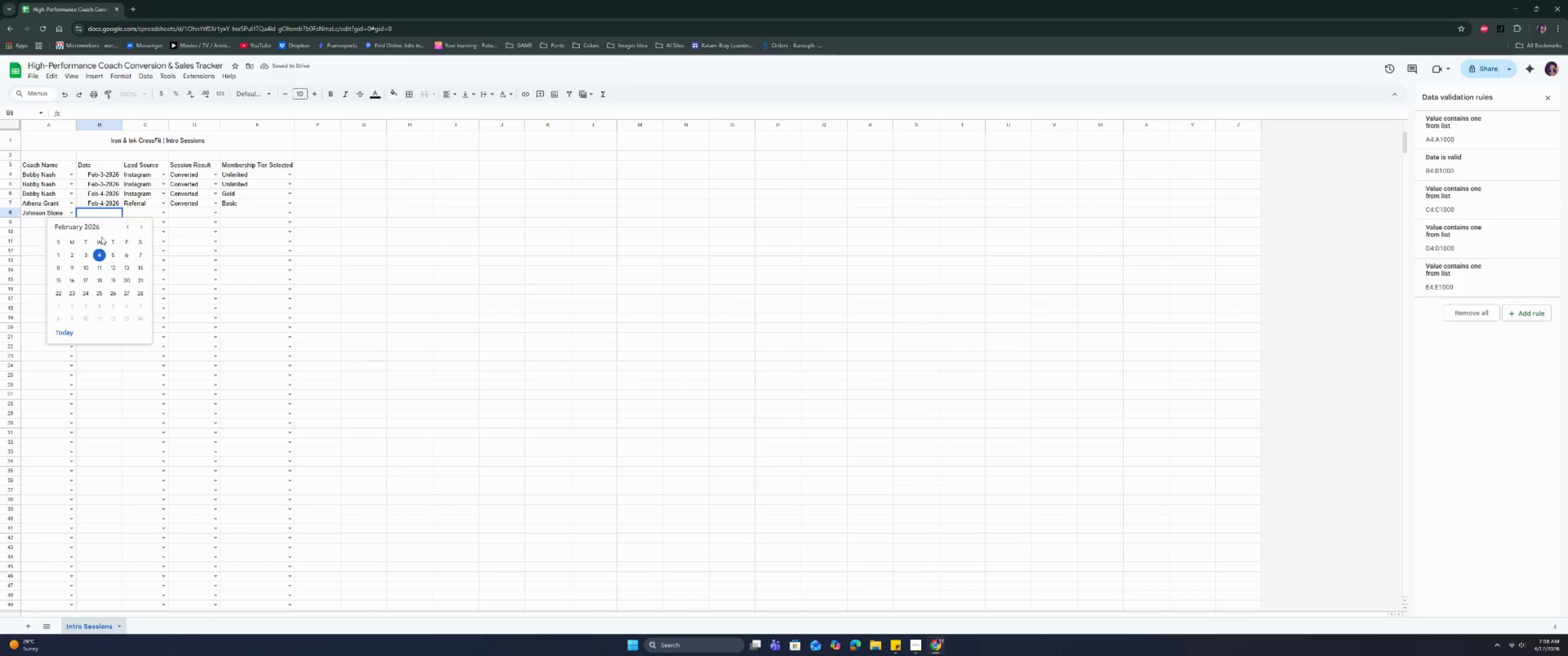 
left_click([112, 253])
 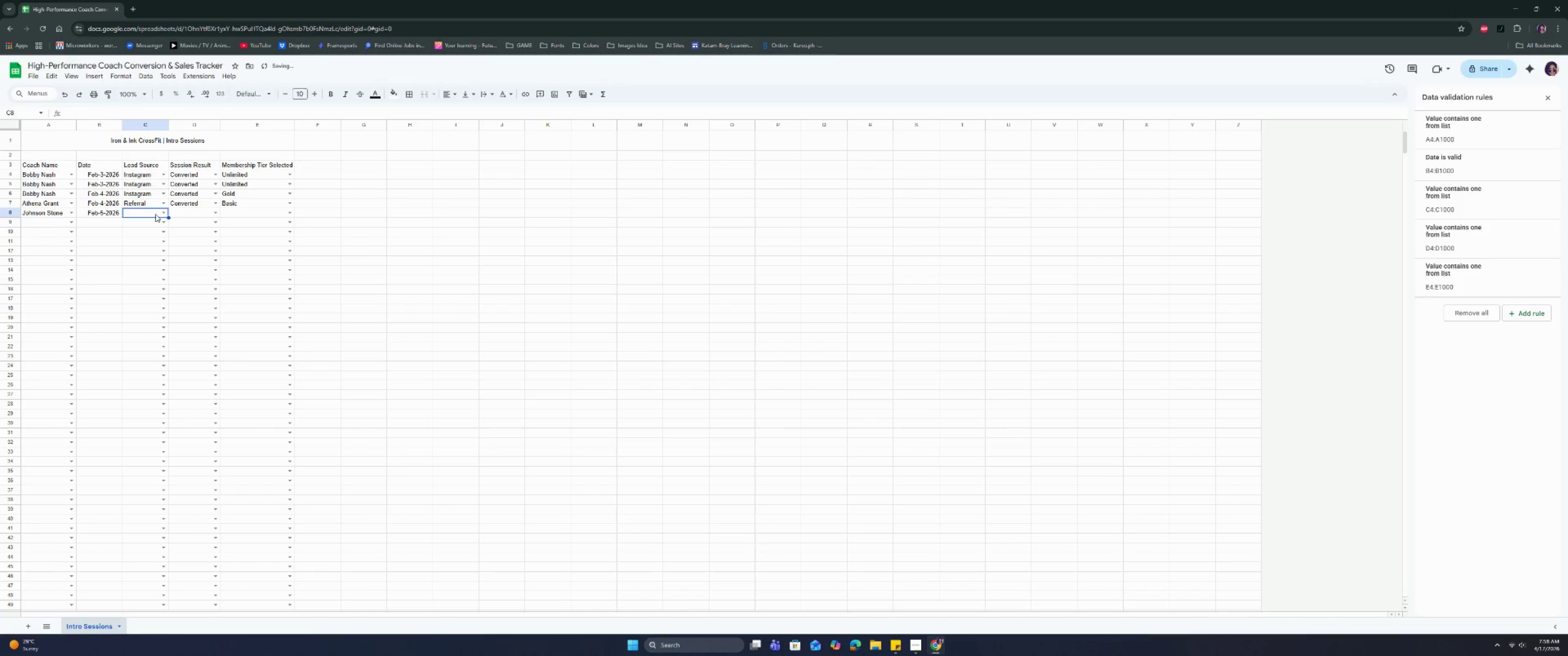 
left_click([163, 213])
 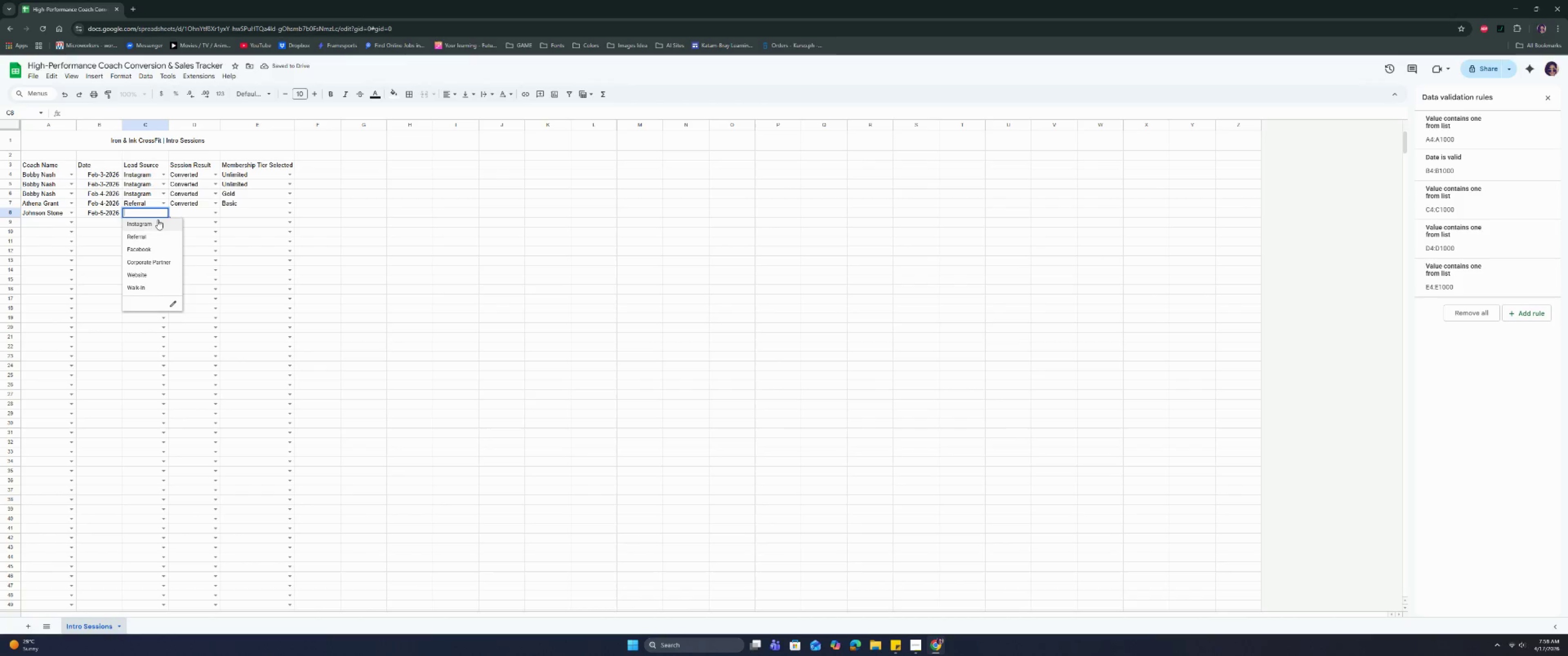 
left_click([144, 250])
 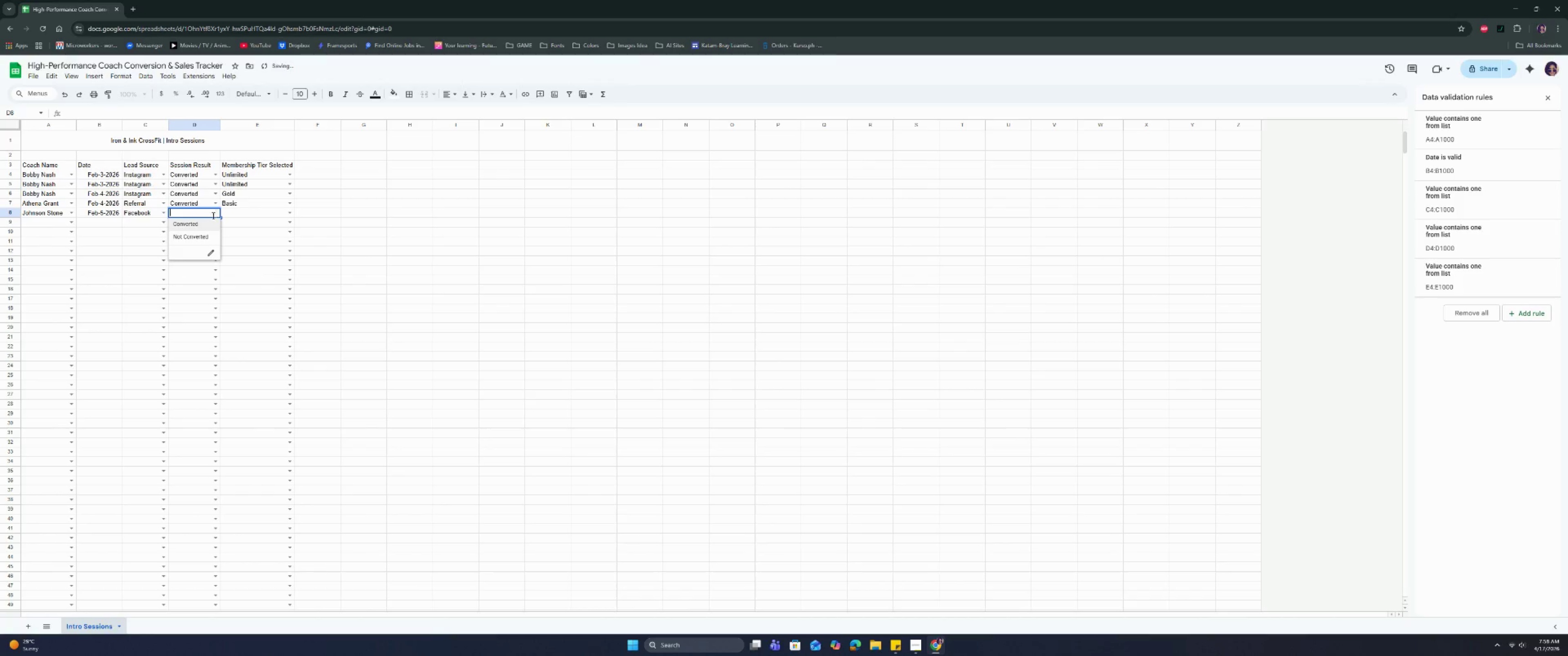 
double_click([204, 226])
 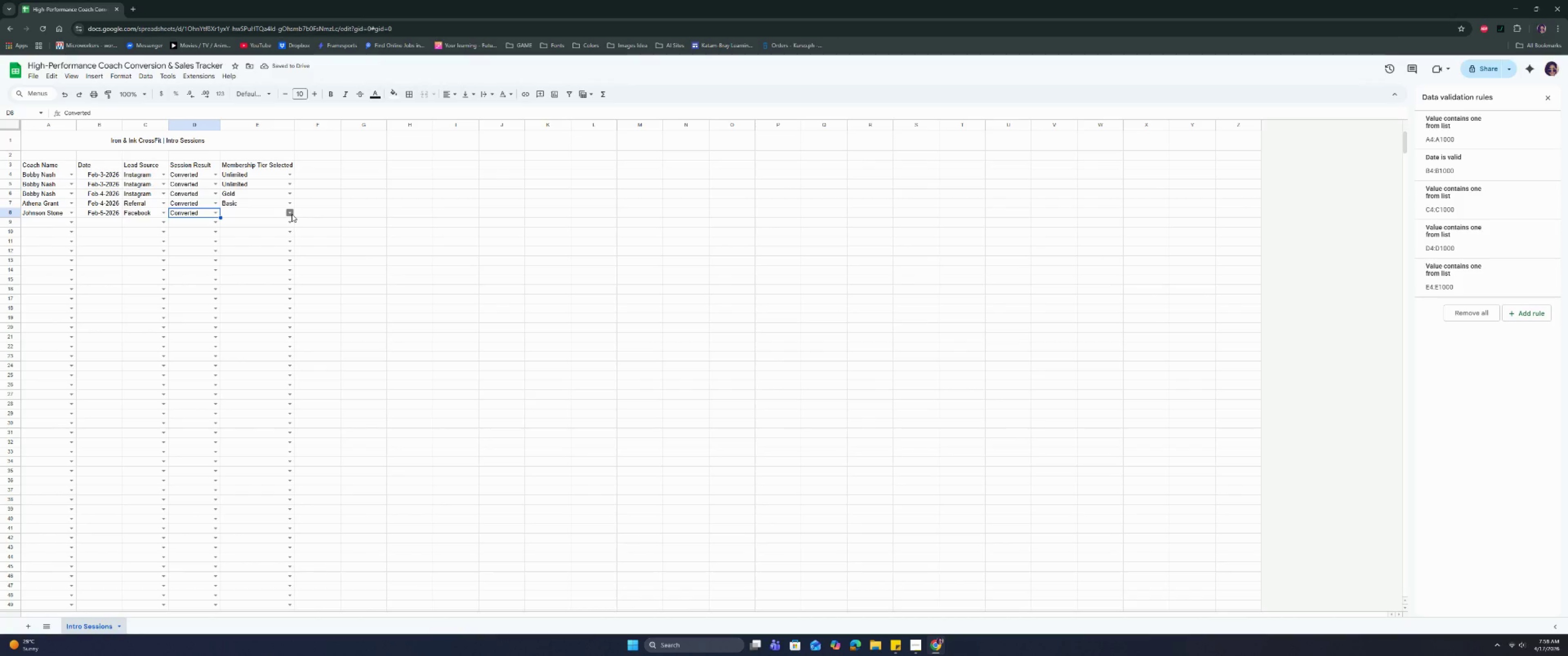 
wait(5.29)
 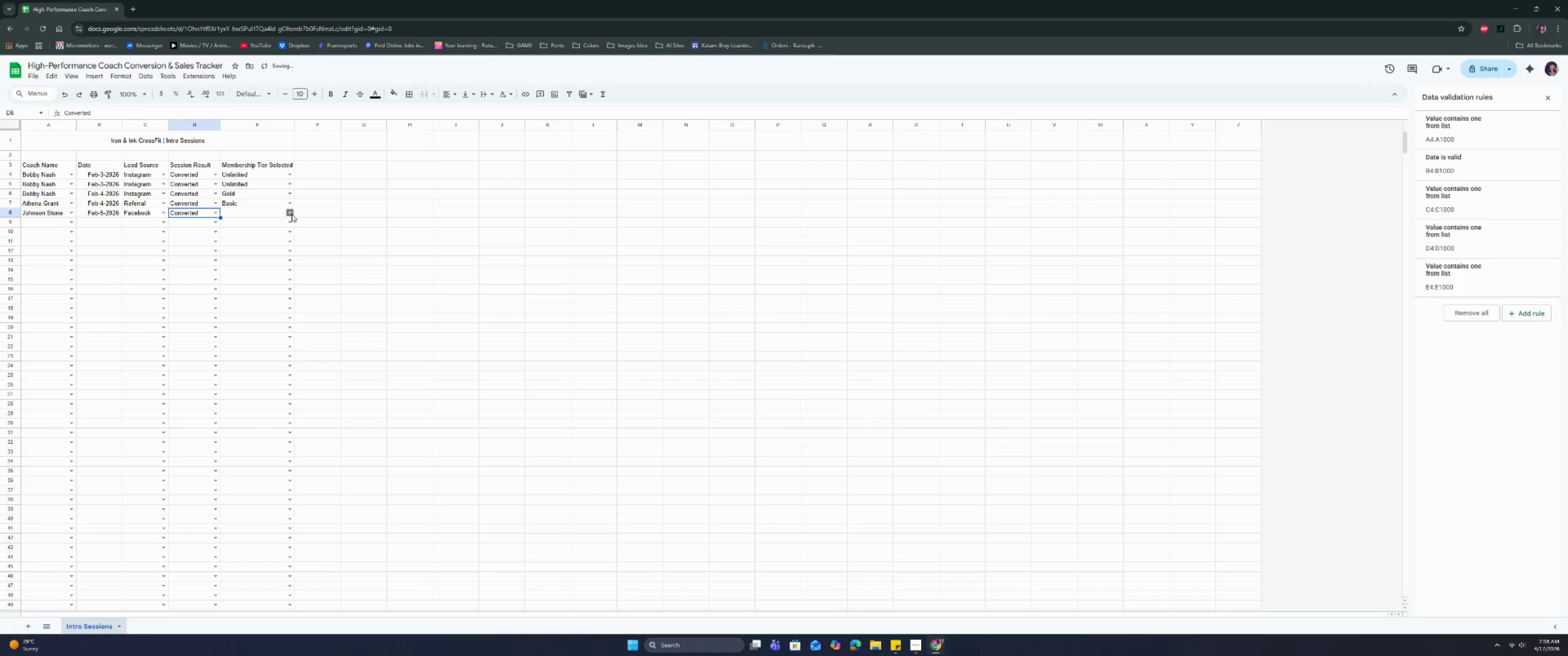 
left_click([292, 214])
 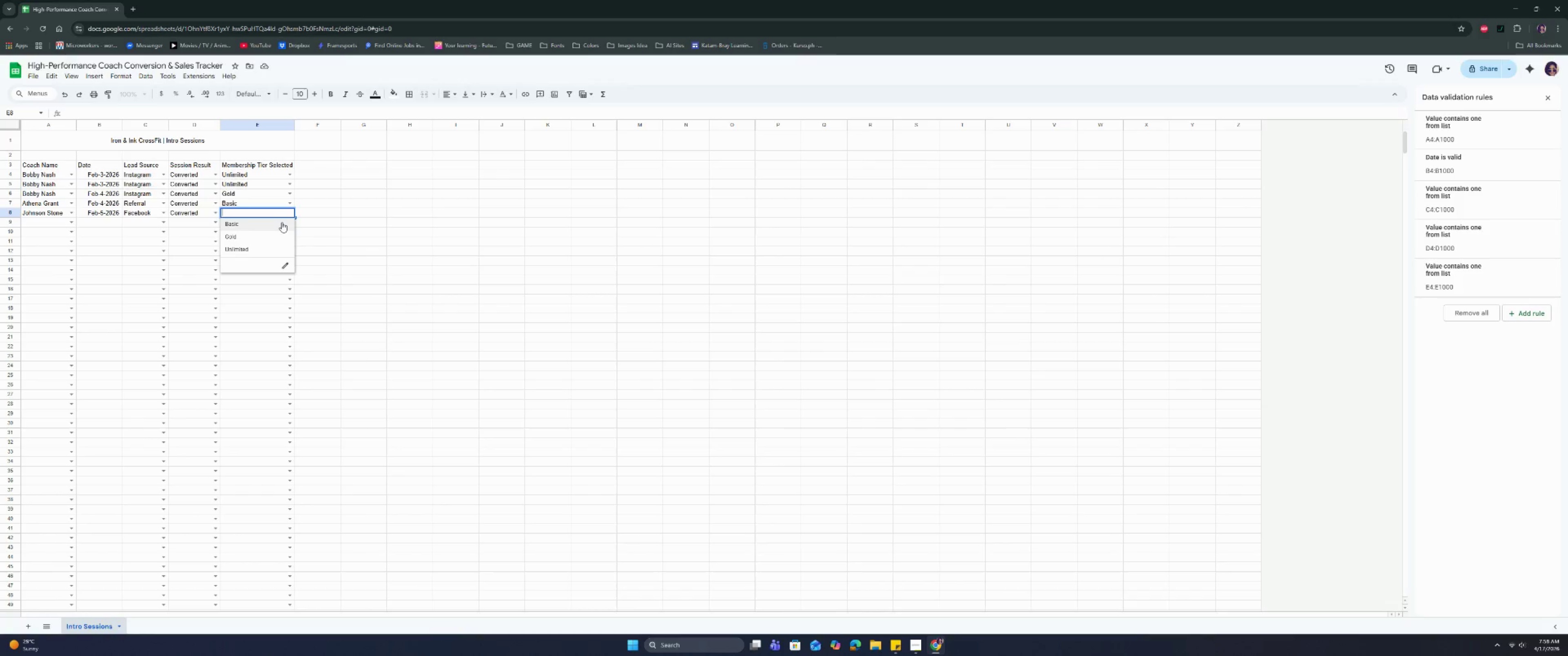 
left_click([275, 236])
 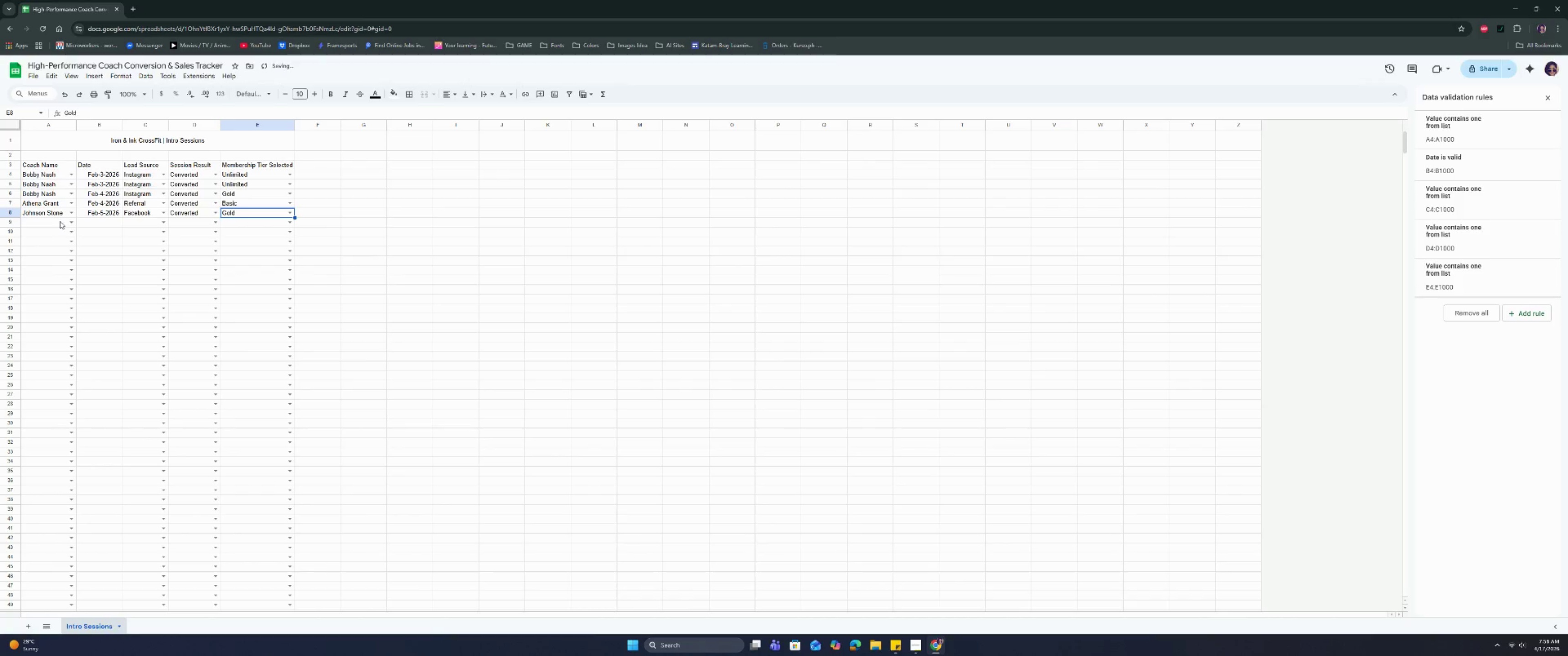 
left_click([65, 220])
 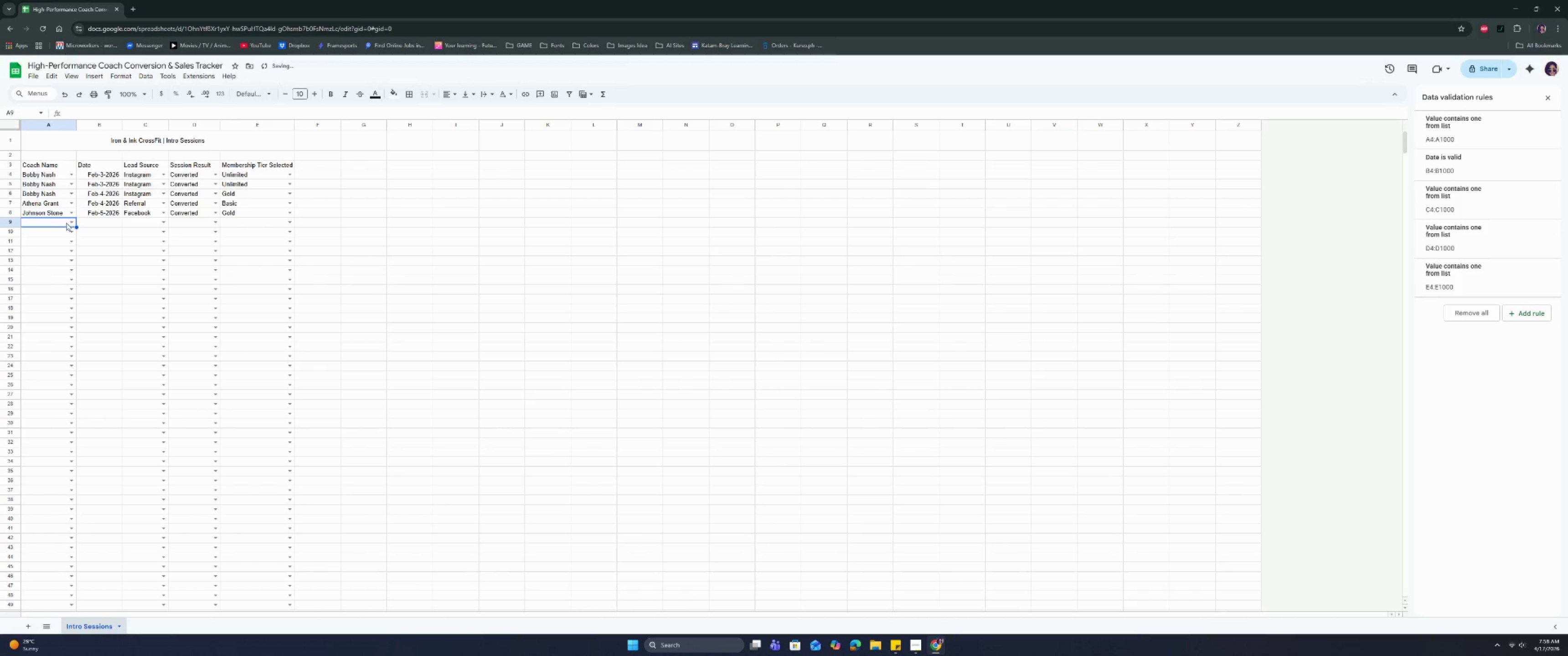 
left_click([68, 221])
 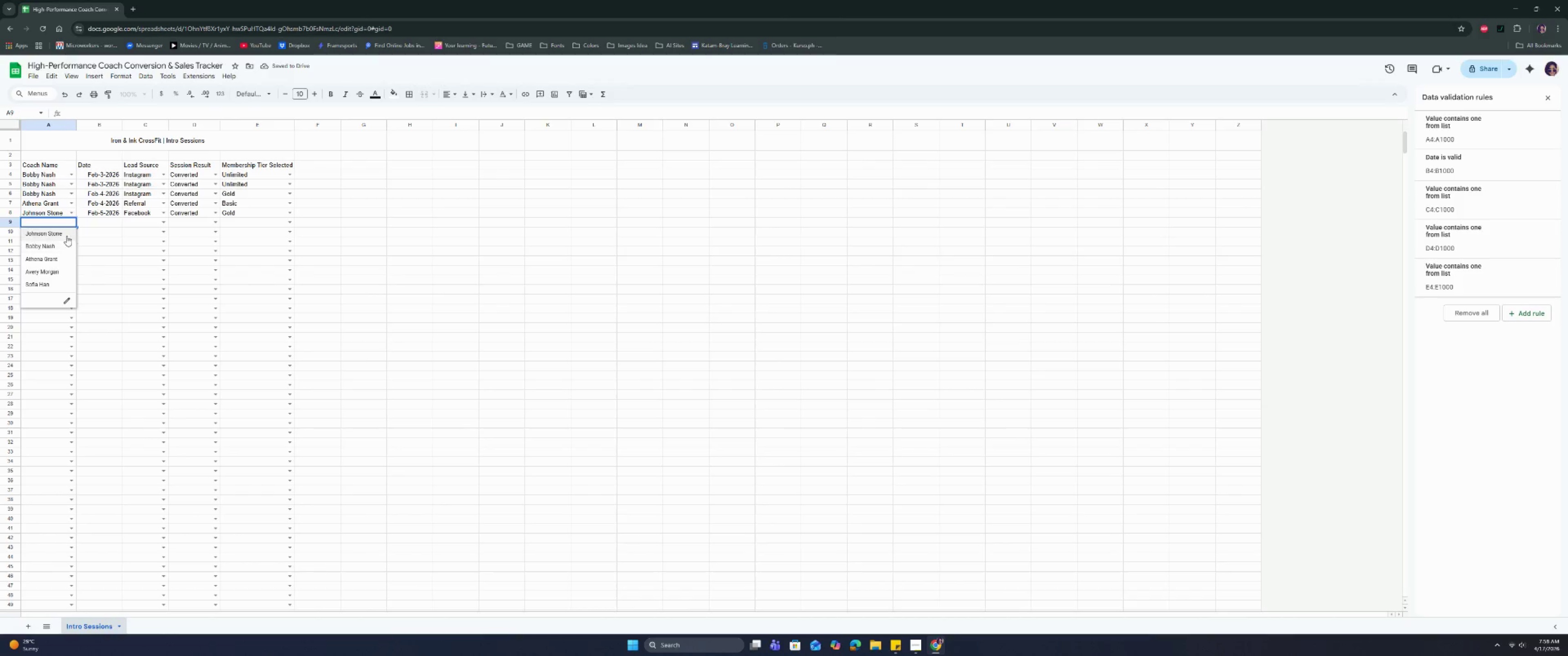 
left_click([67, 235])
 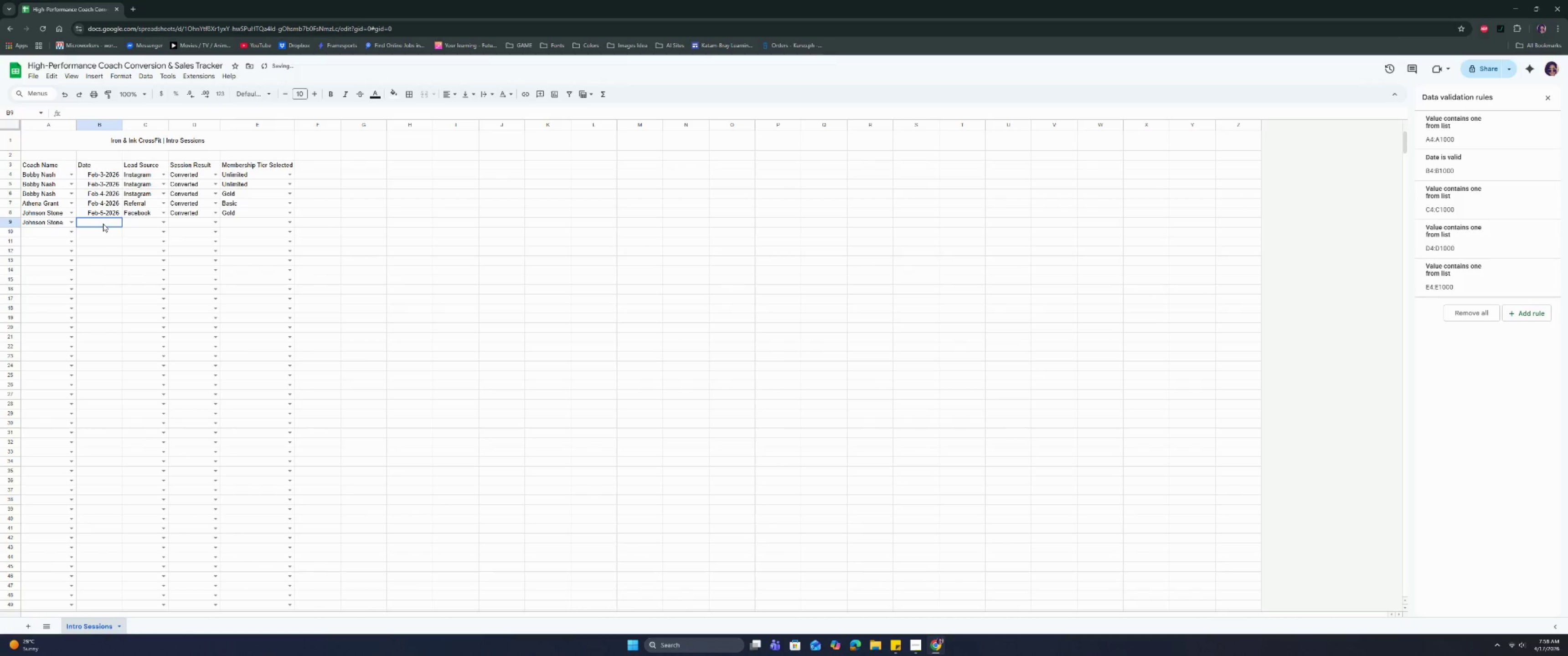 
double_click([103, 224])
 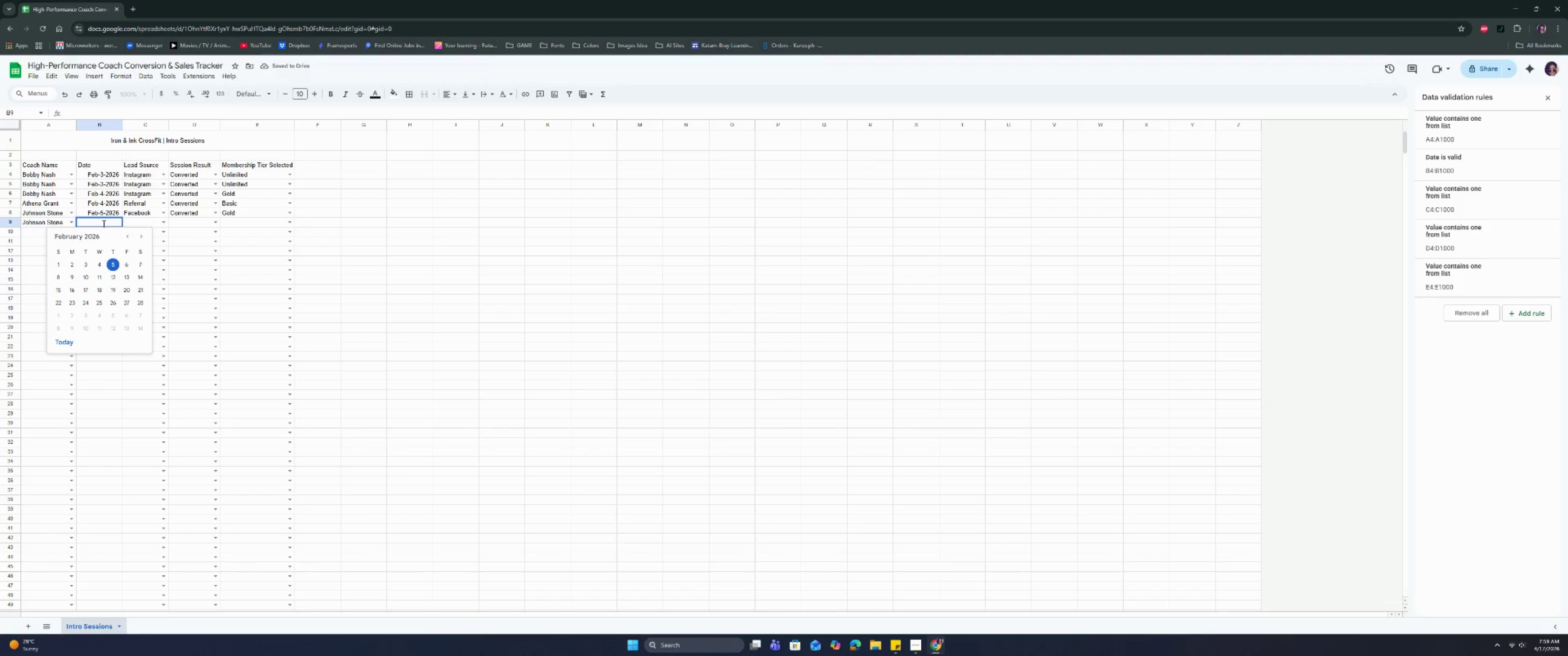 
wait(5.41)
 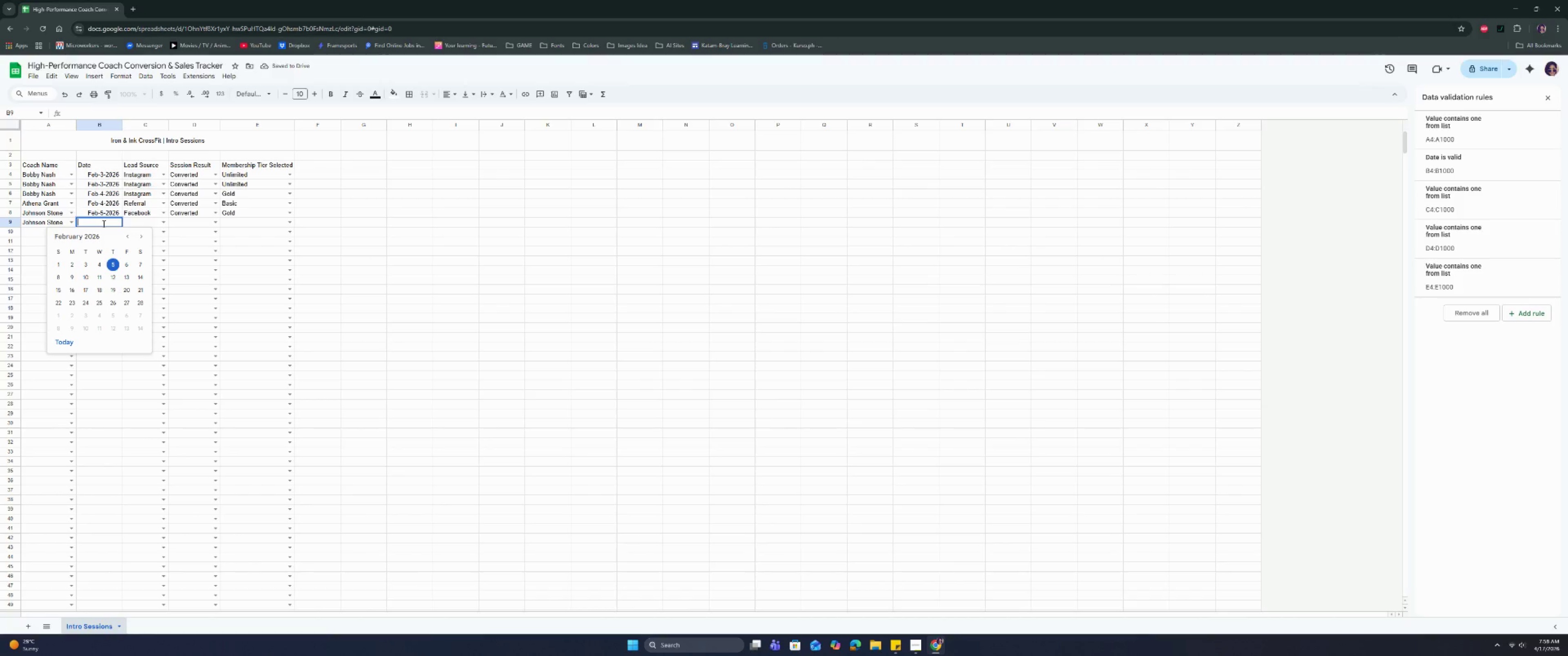 
left_click([113, 259])
 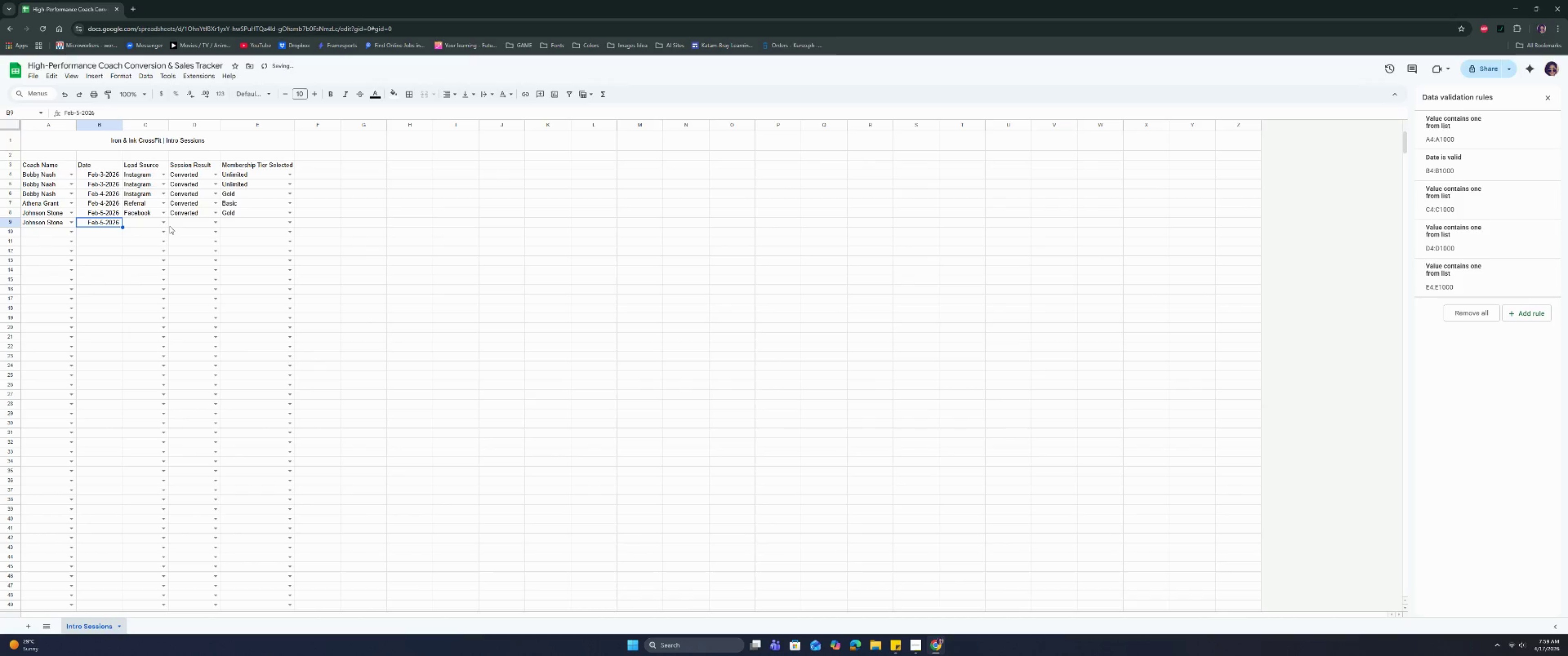 
left_click([162, 223])
 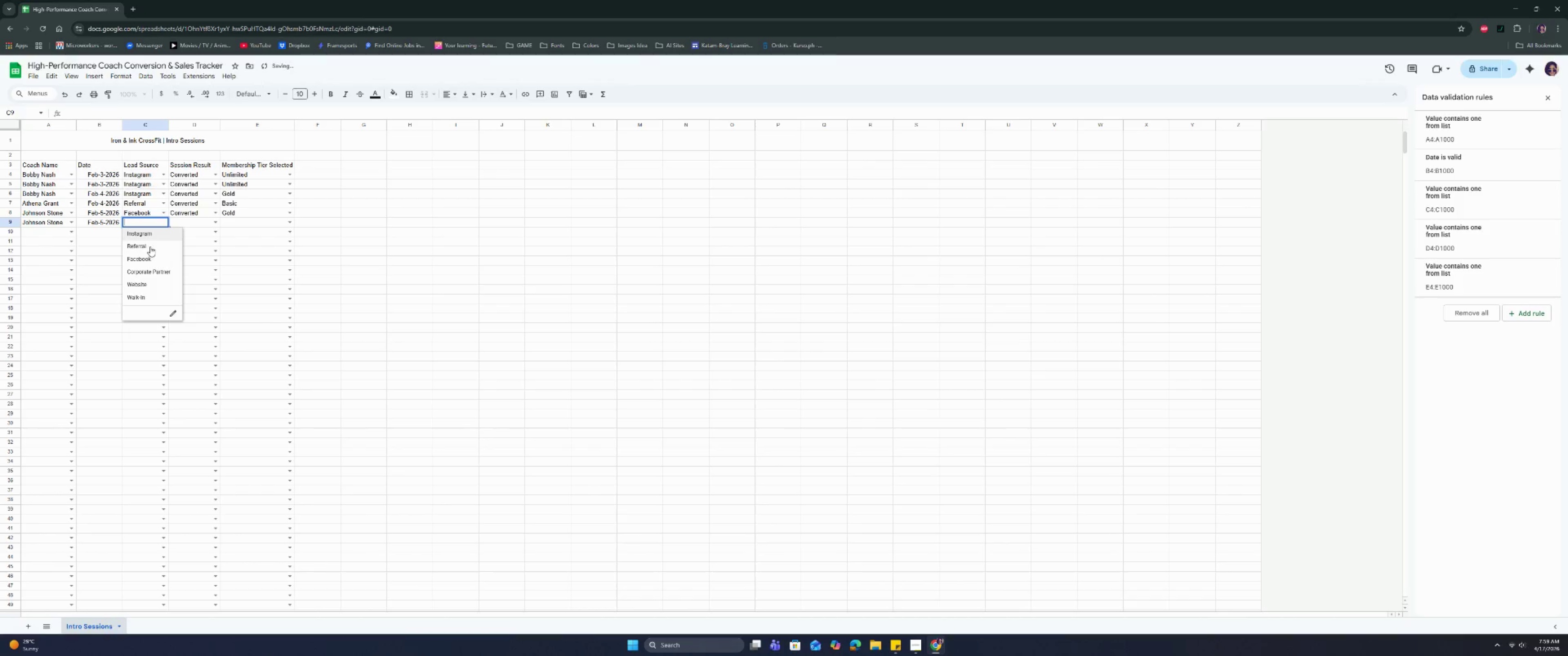 
left_click([151, 236])
 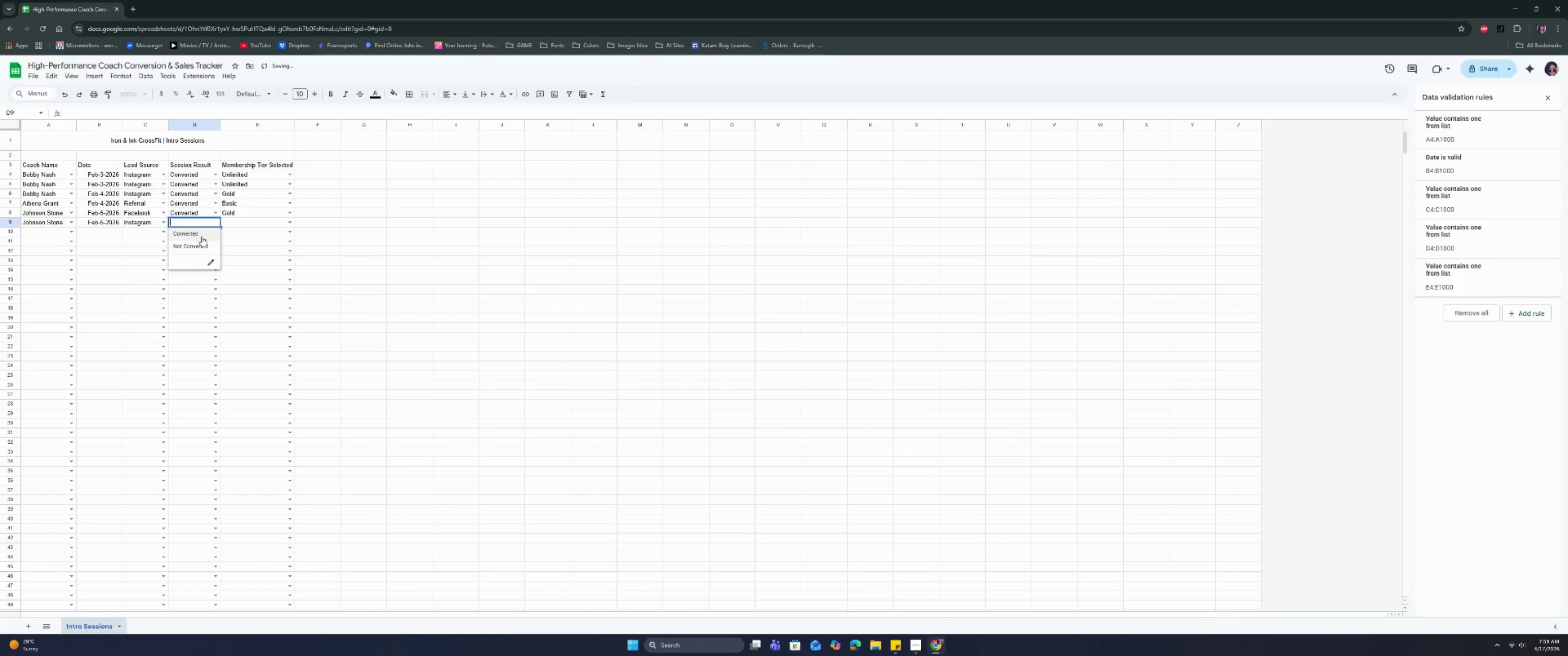 
left_click([201, 236])
 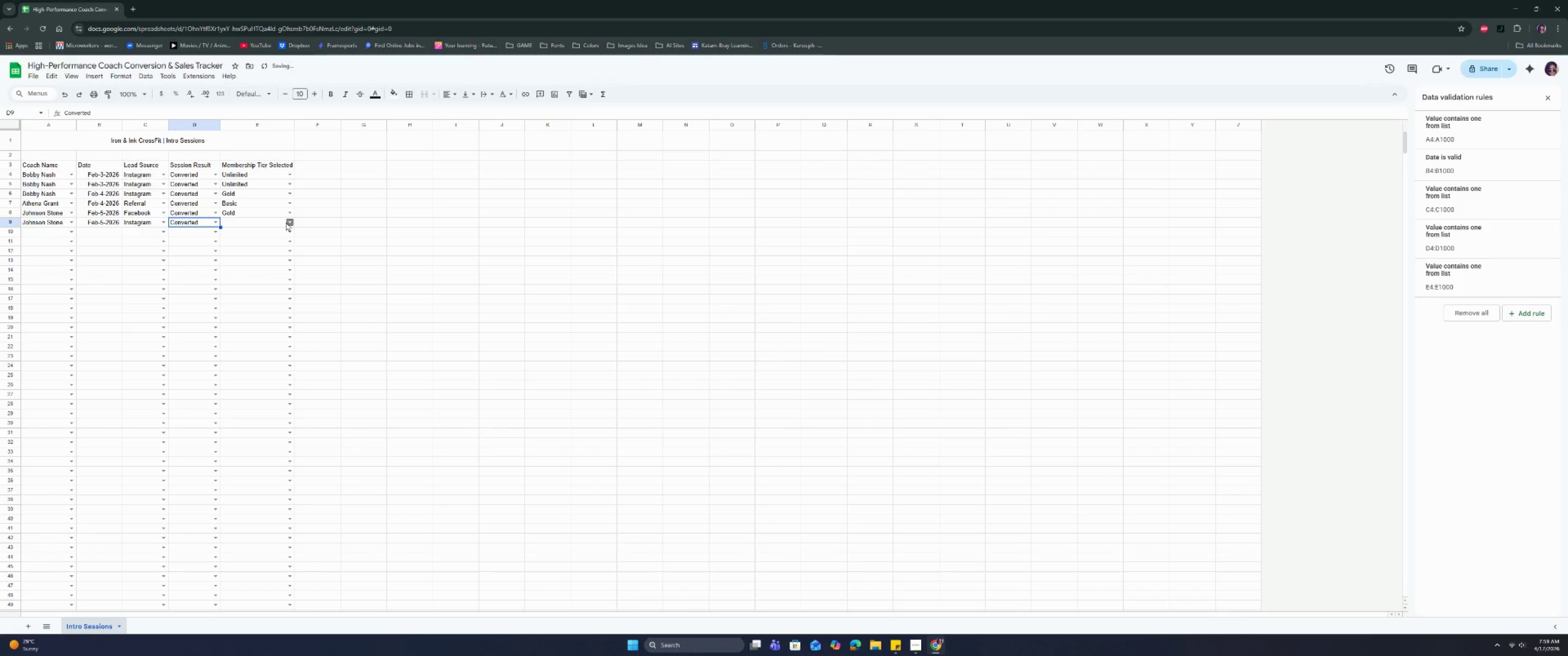 
left_click([286, 223])
 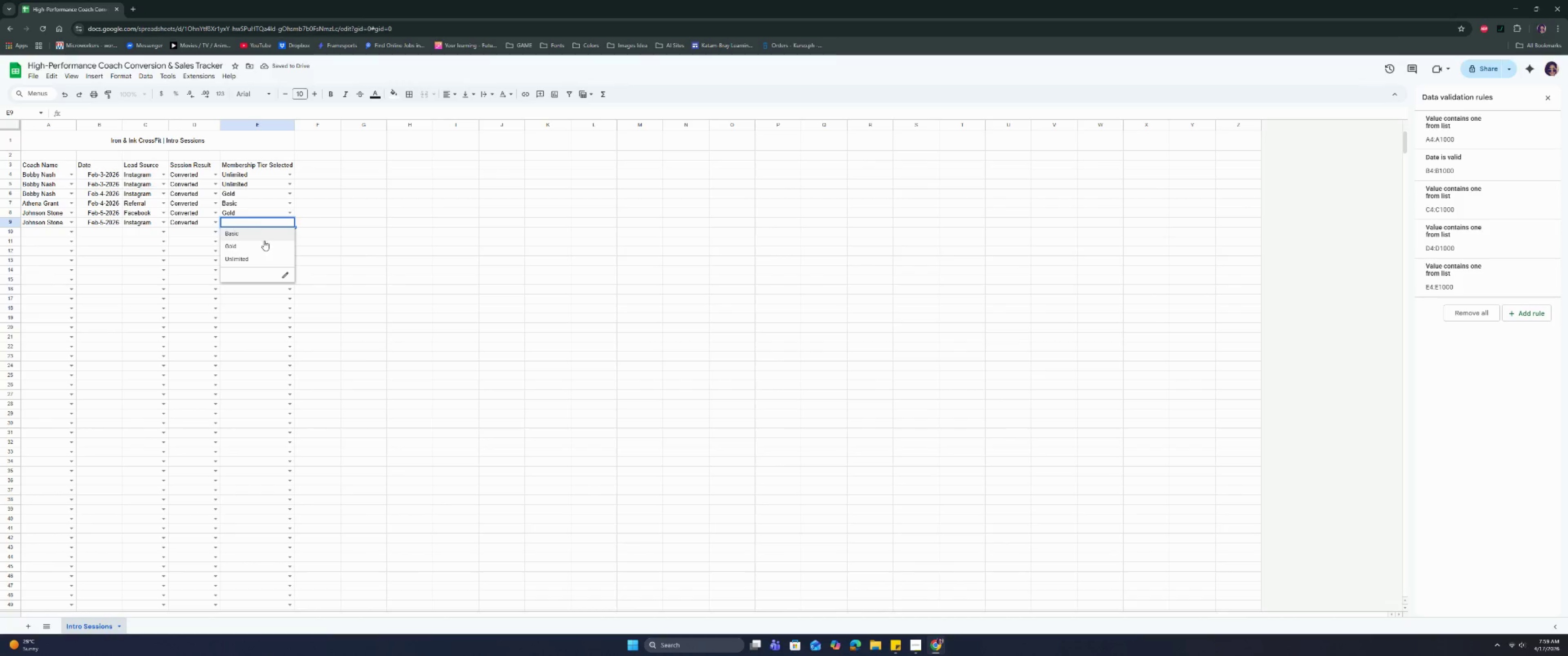 
left_click([259, 244])
 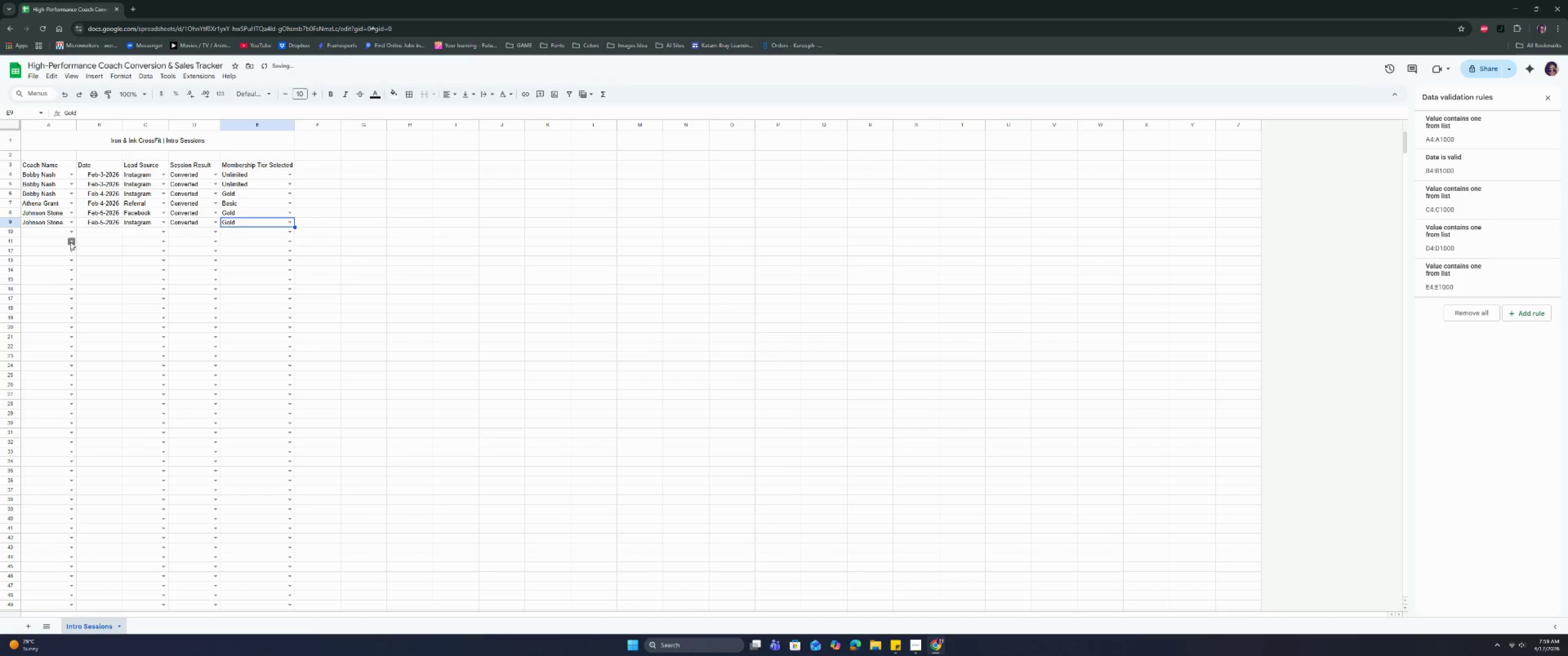 
left_click([70, 232])
 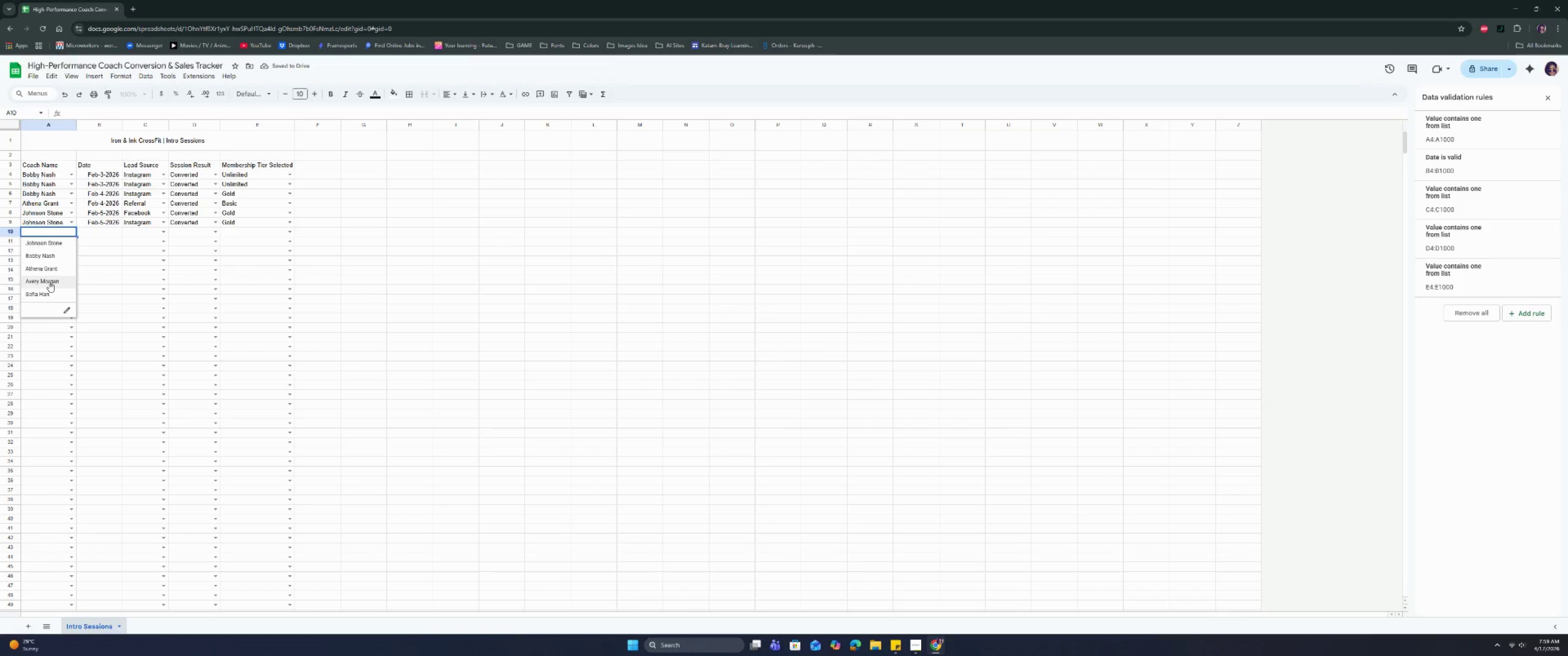 
left_click([49, 282])
 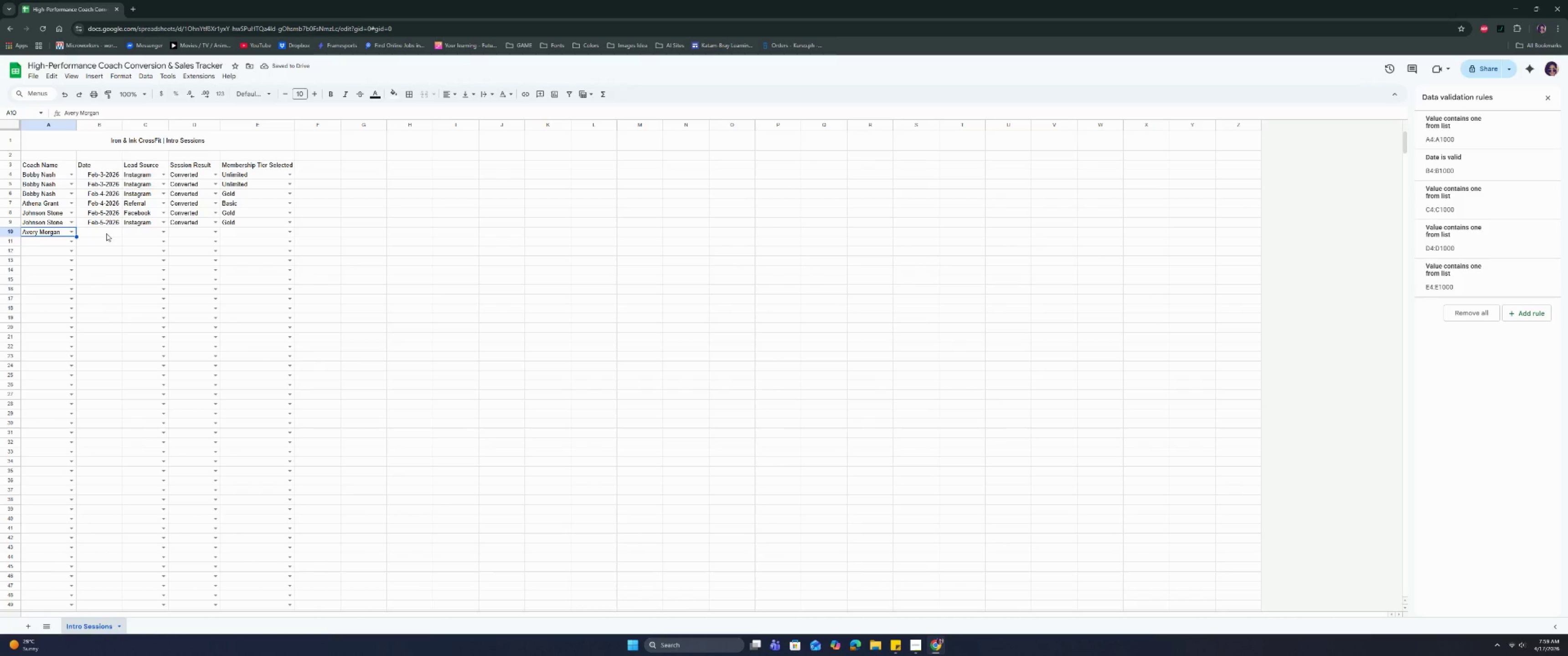 
wait(6.08)
 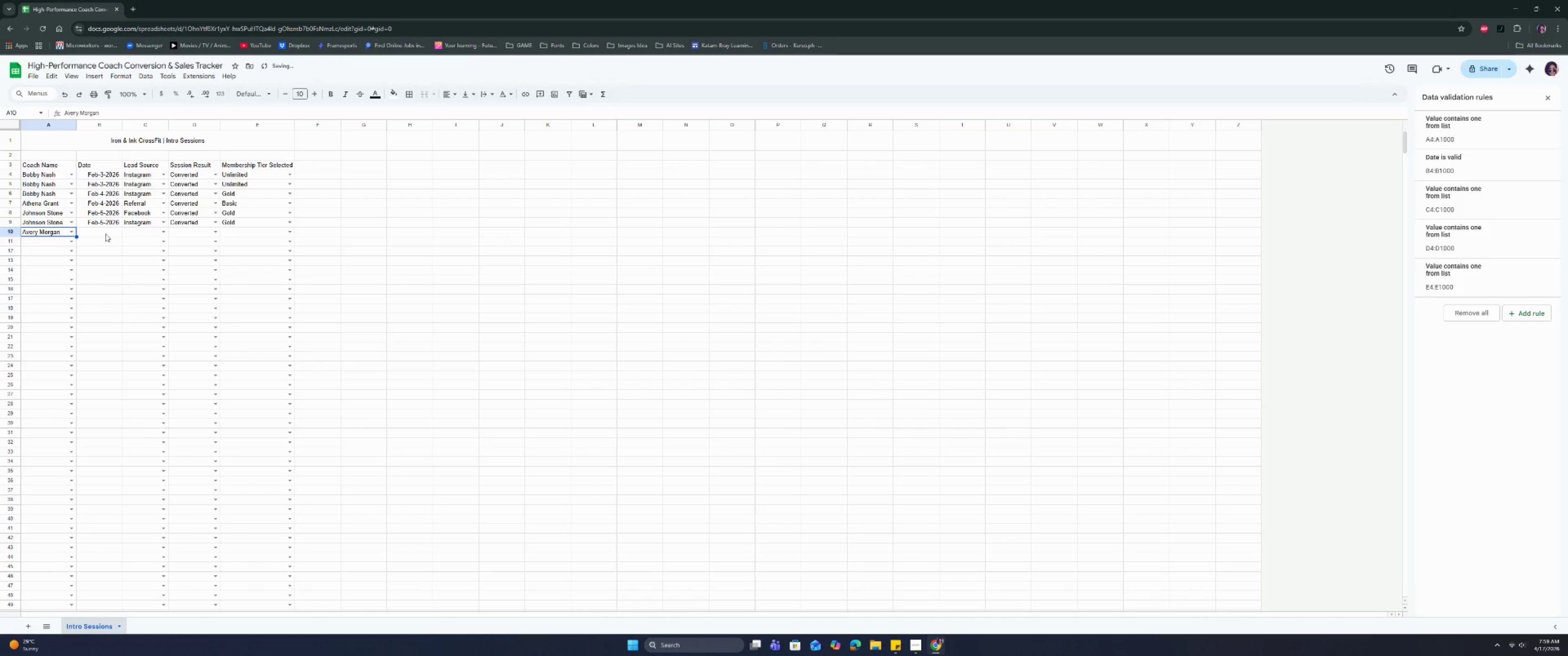 
double_click([107, 233])
 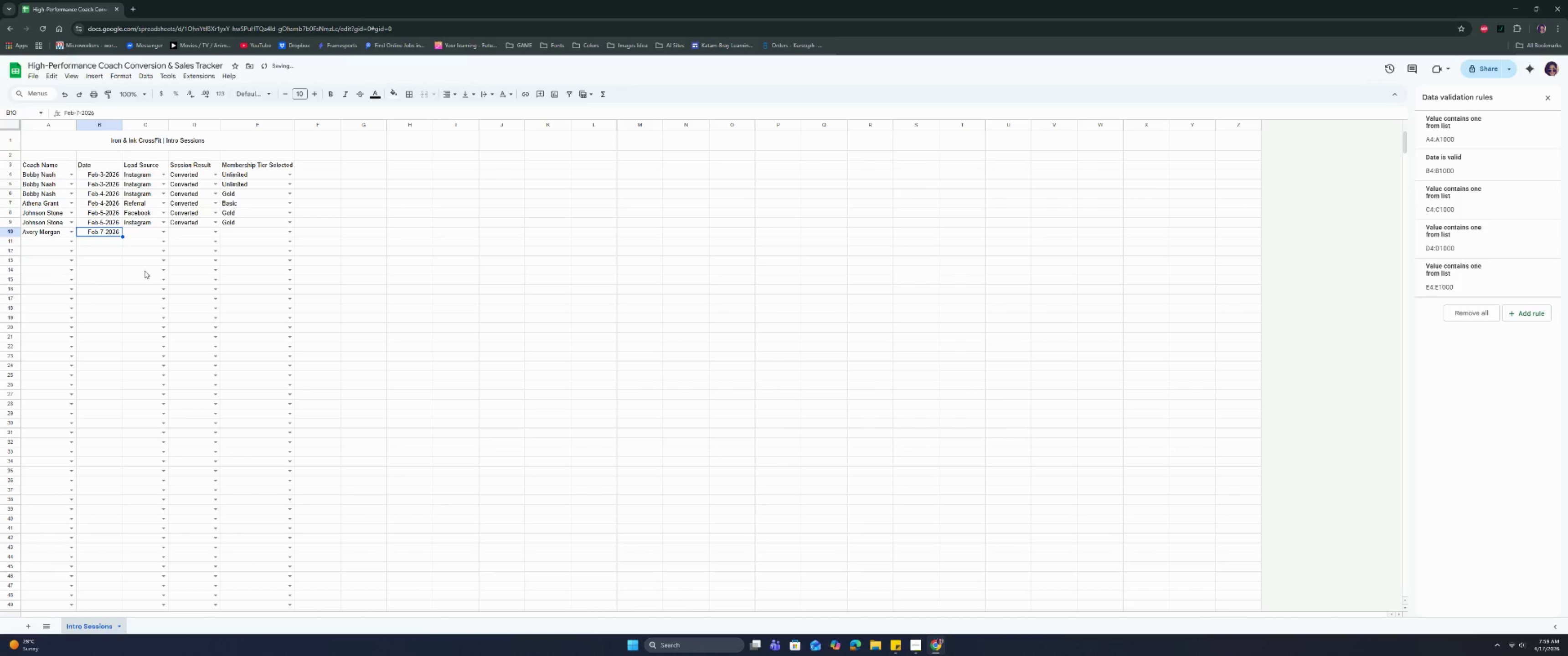 
left_click([164, 232])
 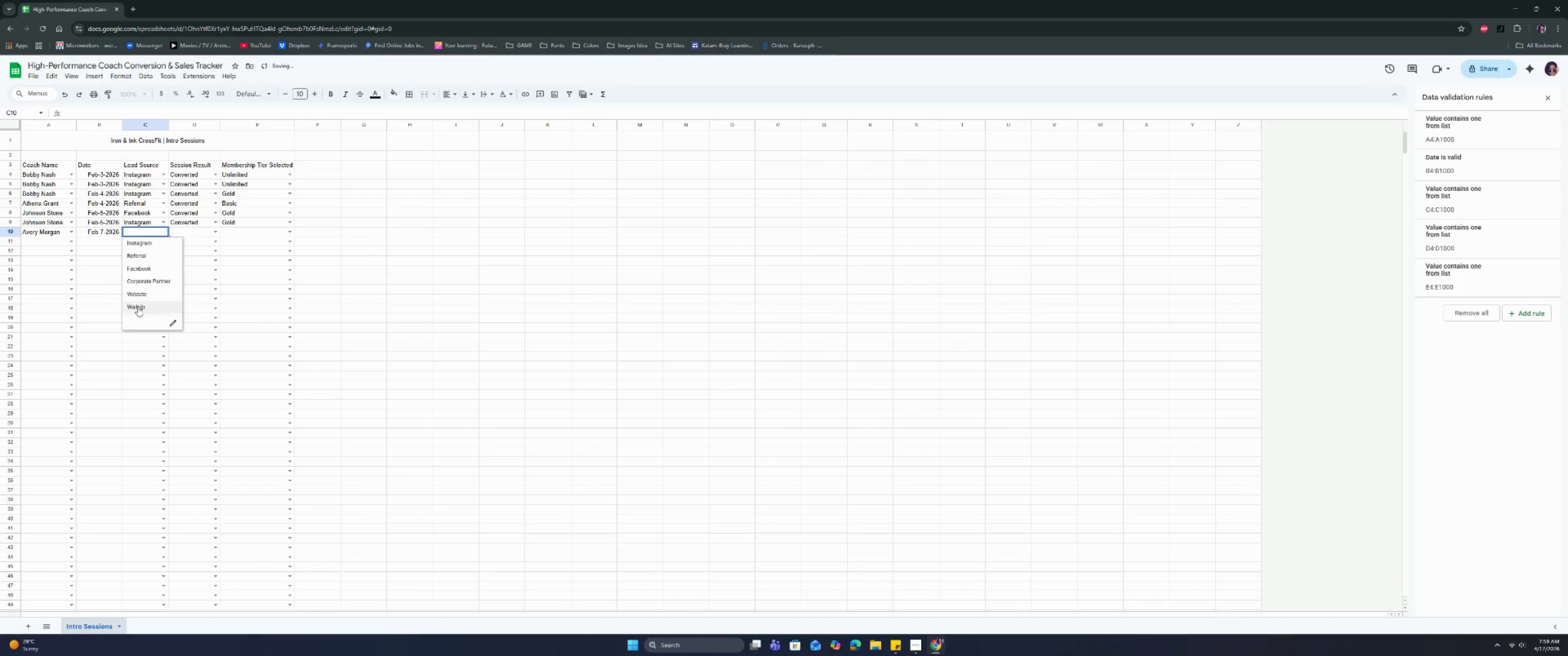 
left_click([138, 306])
 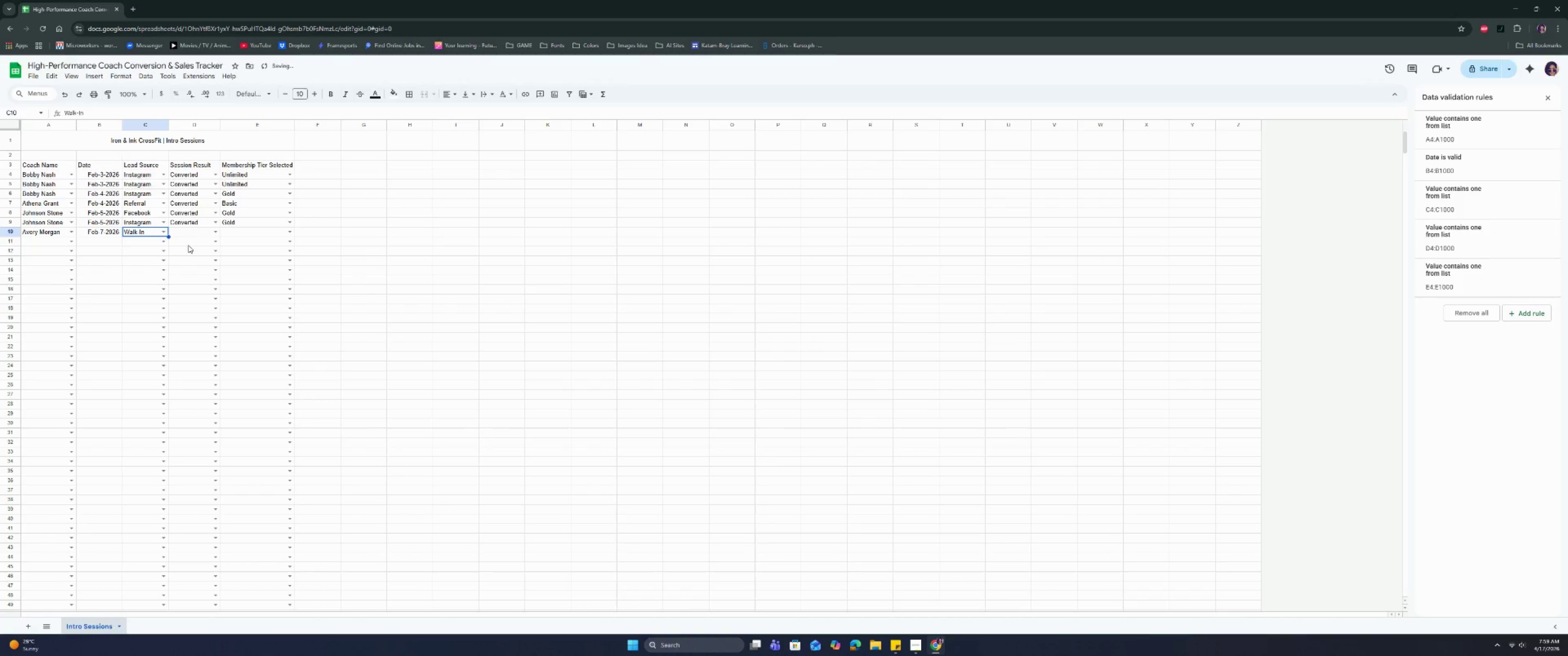 
left_click([215, 233])
 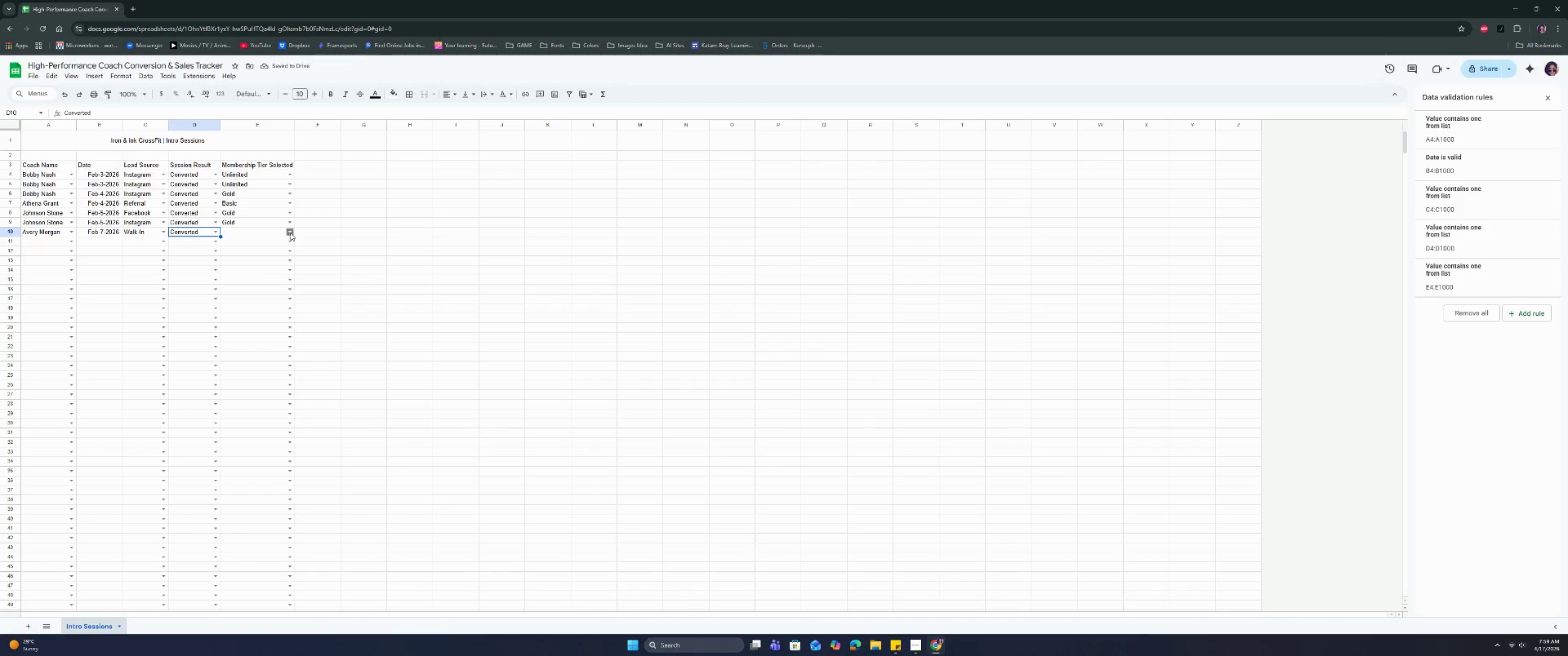 
left_click([290, 233])
 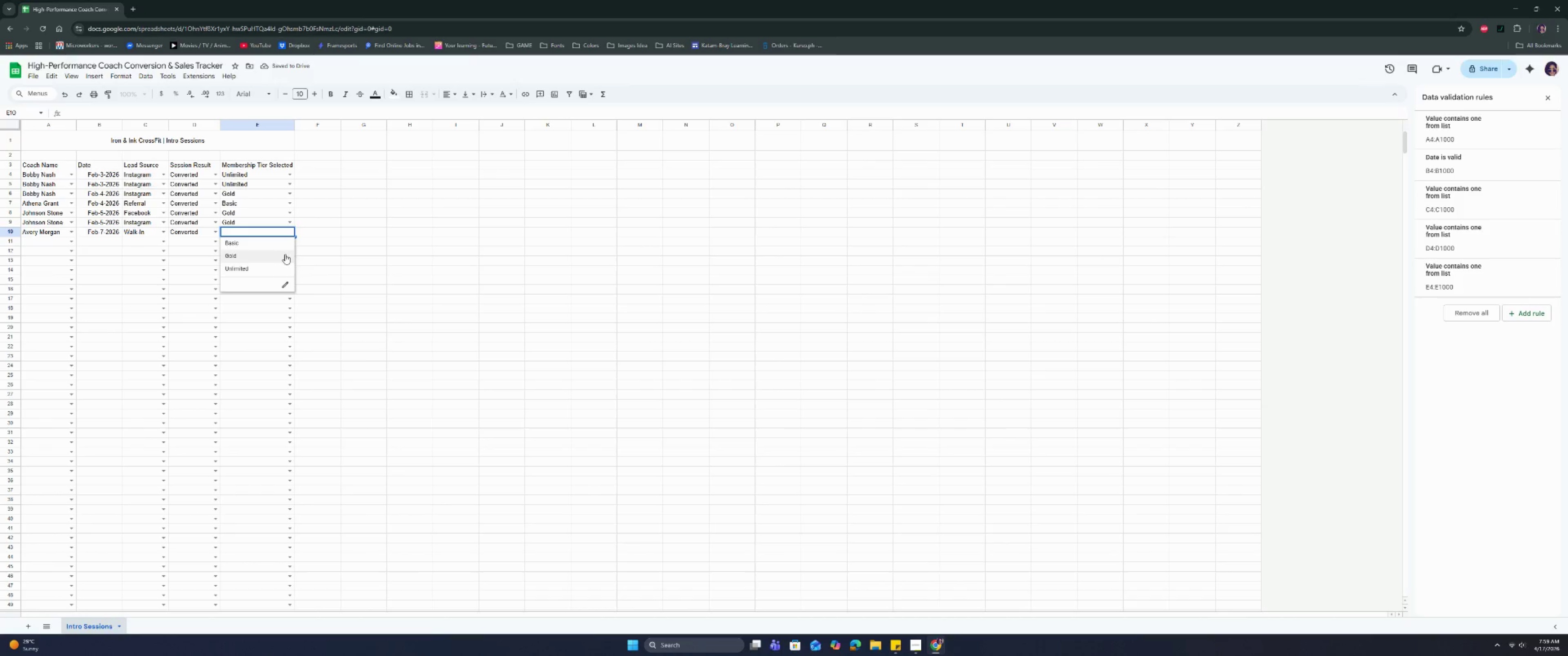 
left_click([284, 243])
 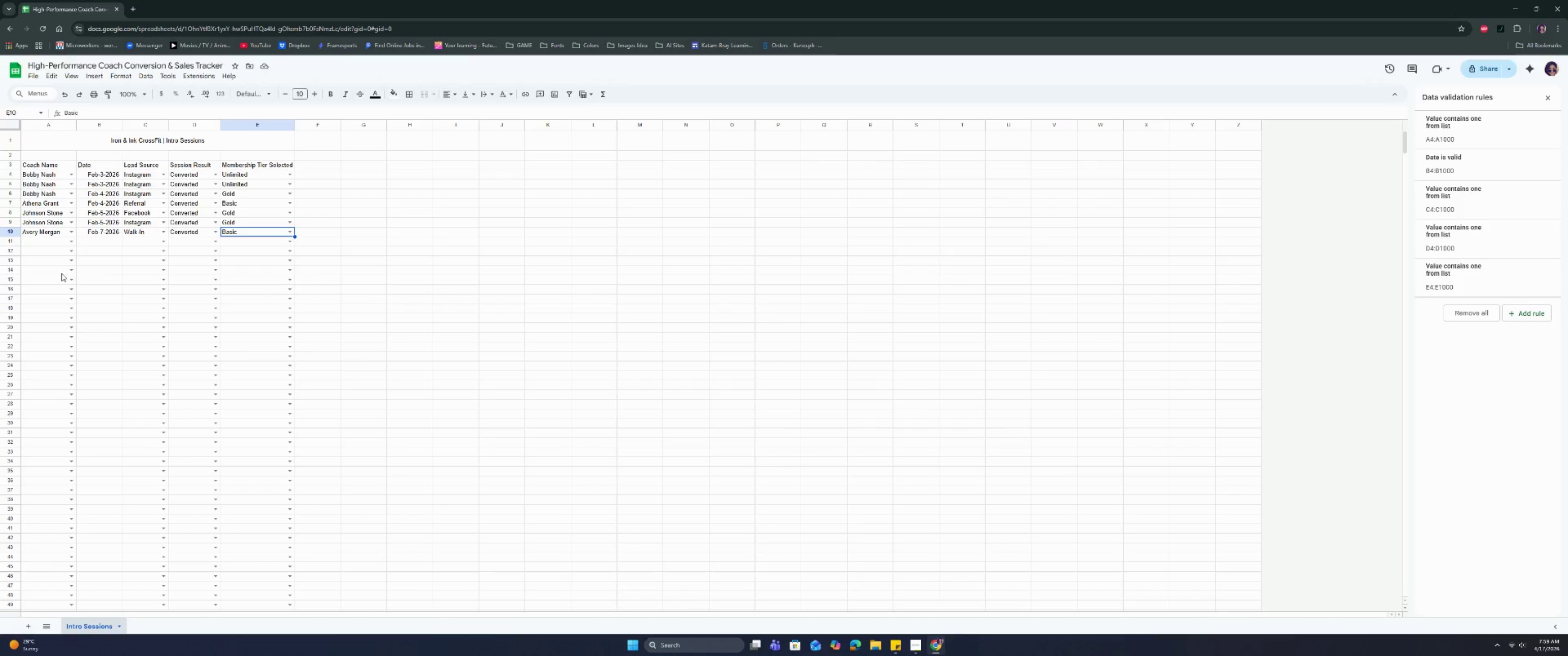 
wait(11.18)
 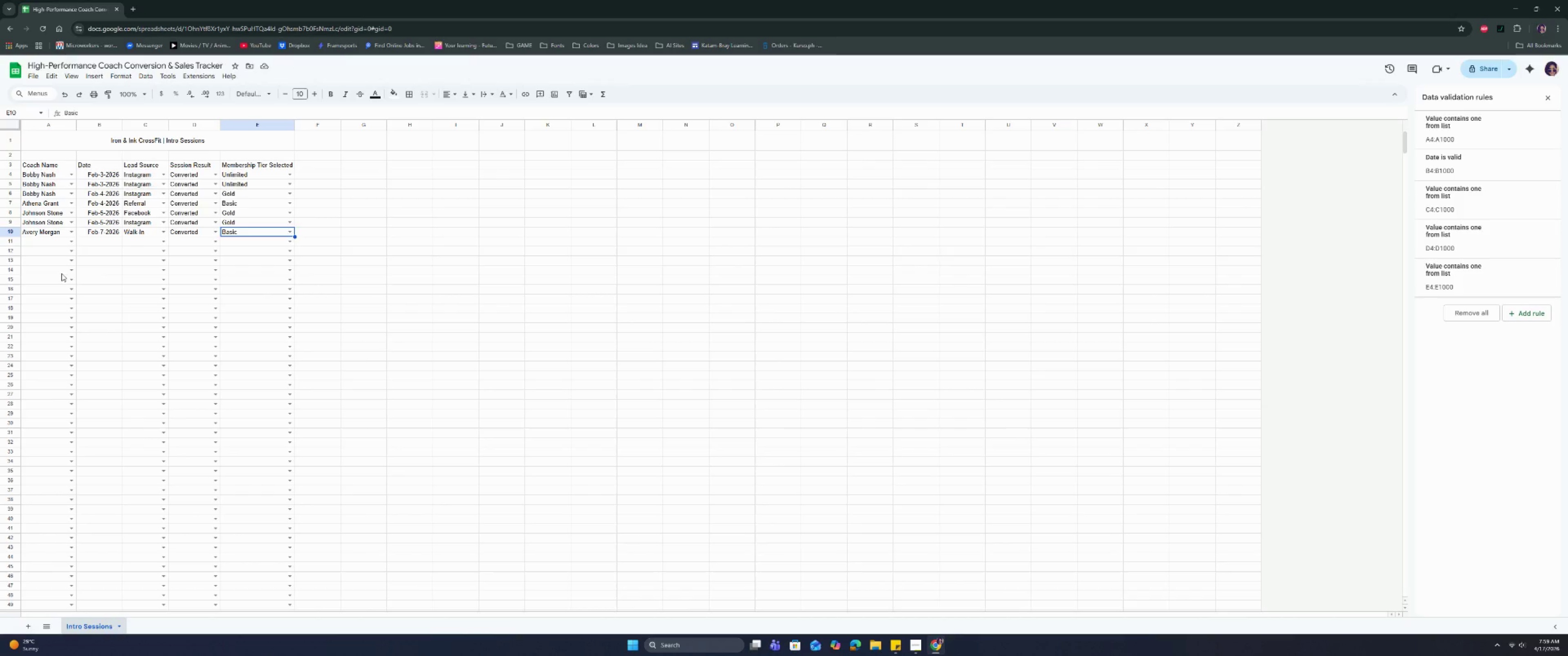 
left_click([69, 244])
 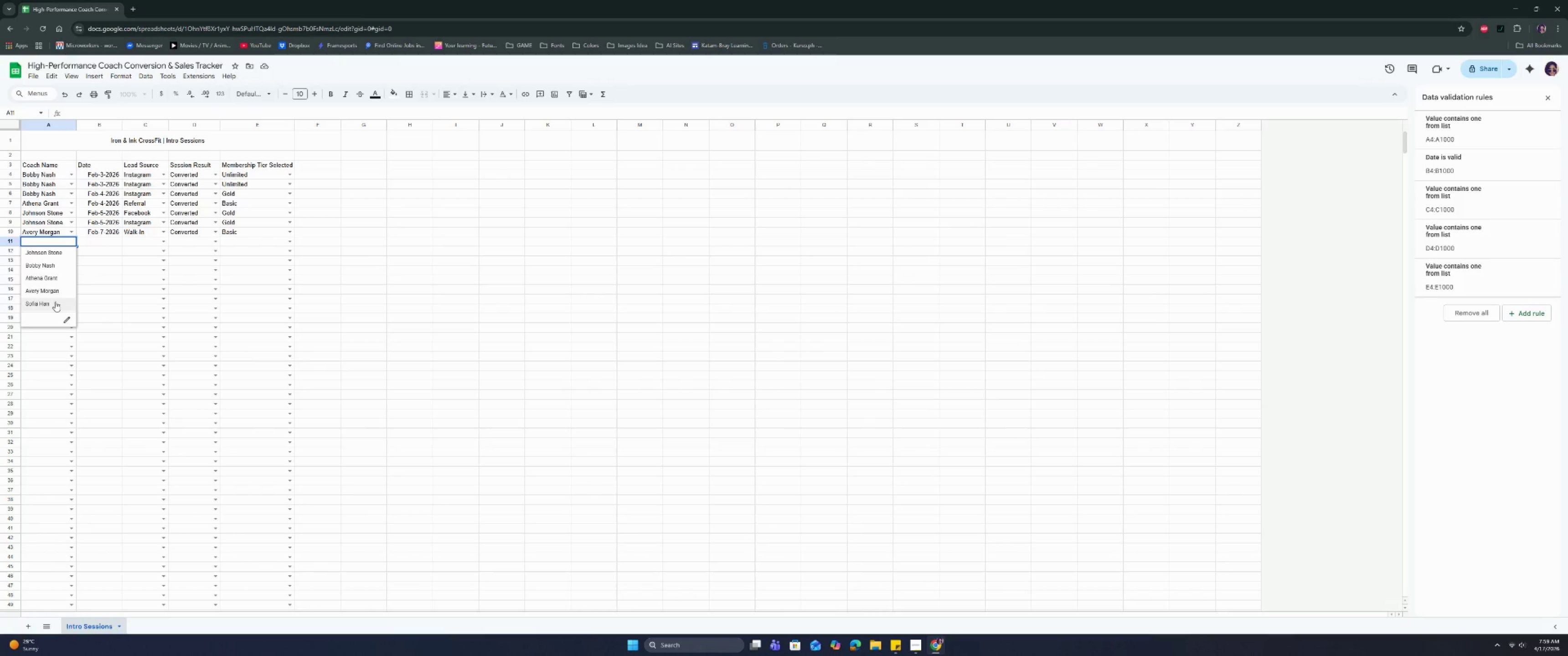 
left_click([55, 302])
 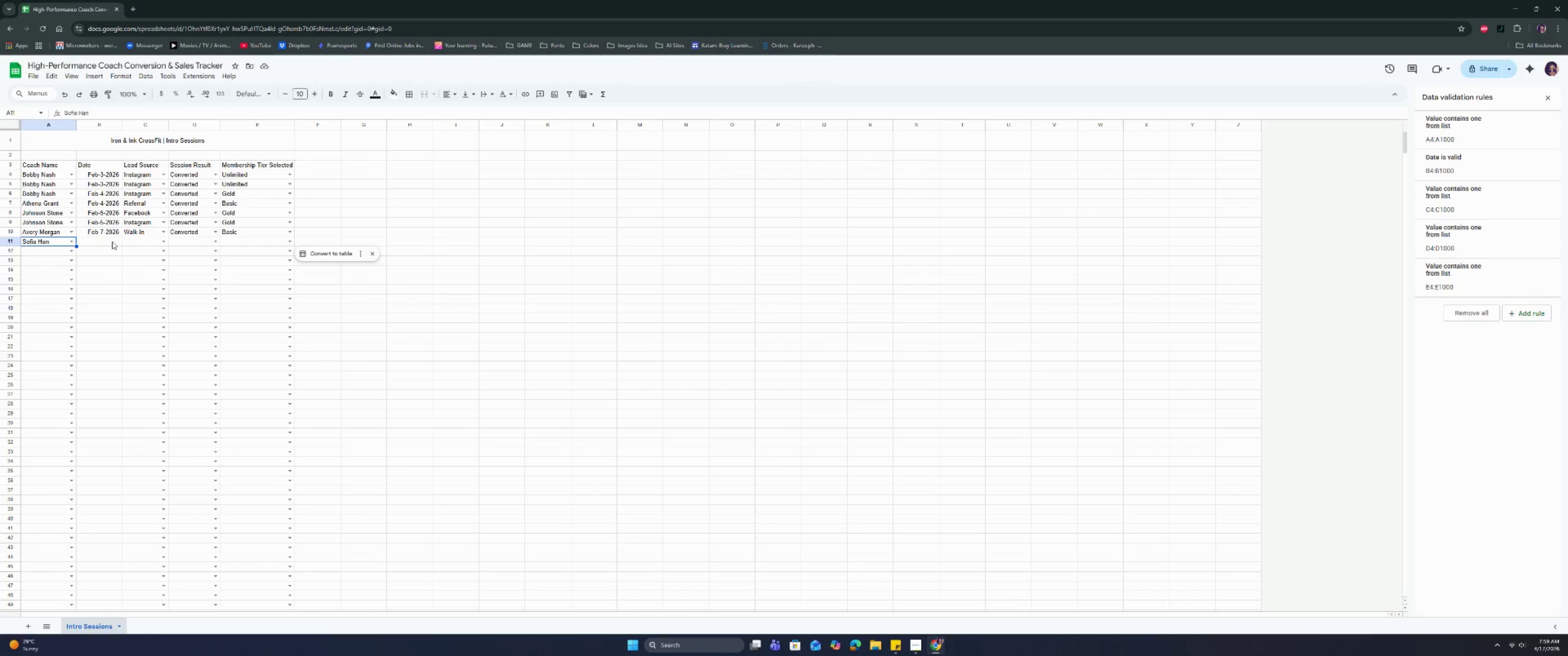 
wait(7.42)
 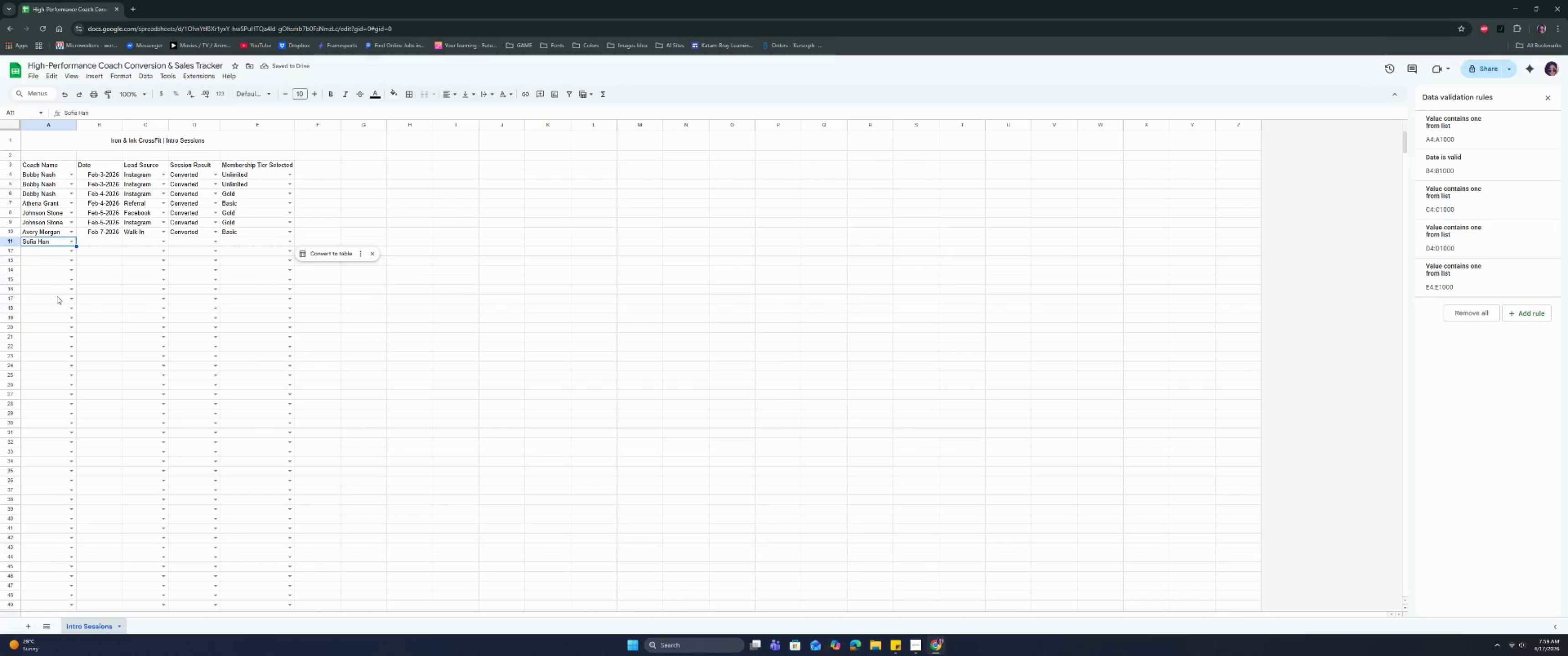 
double_click([112, 241])
 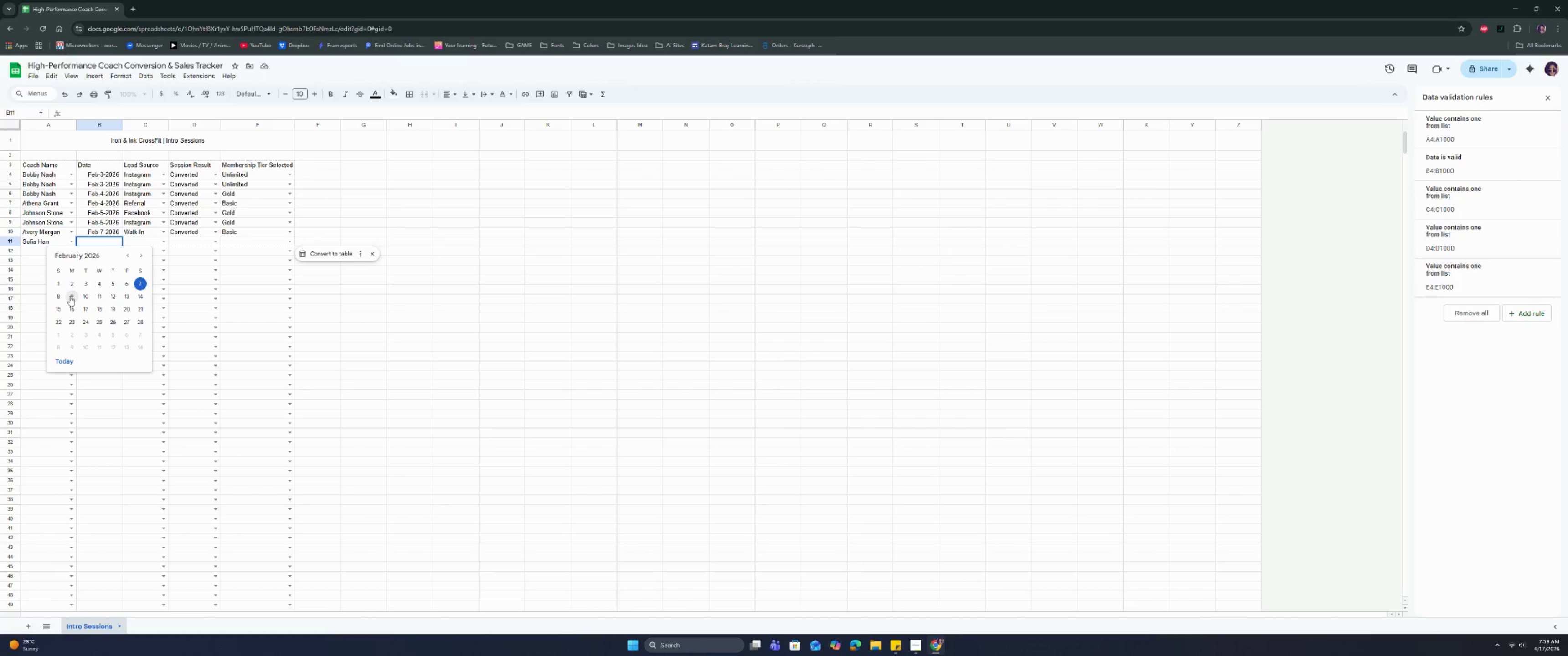 
left_click([84, 298])
 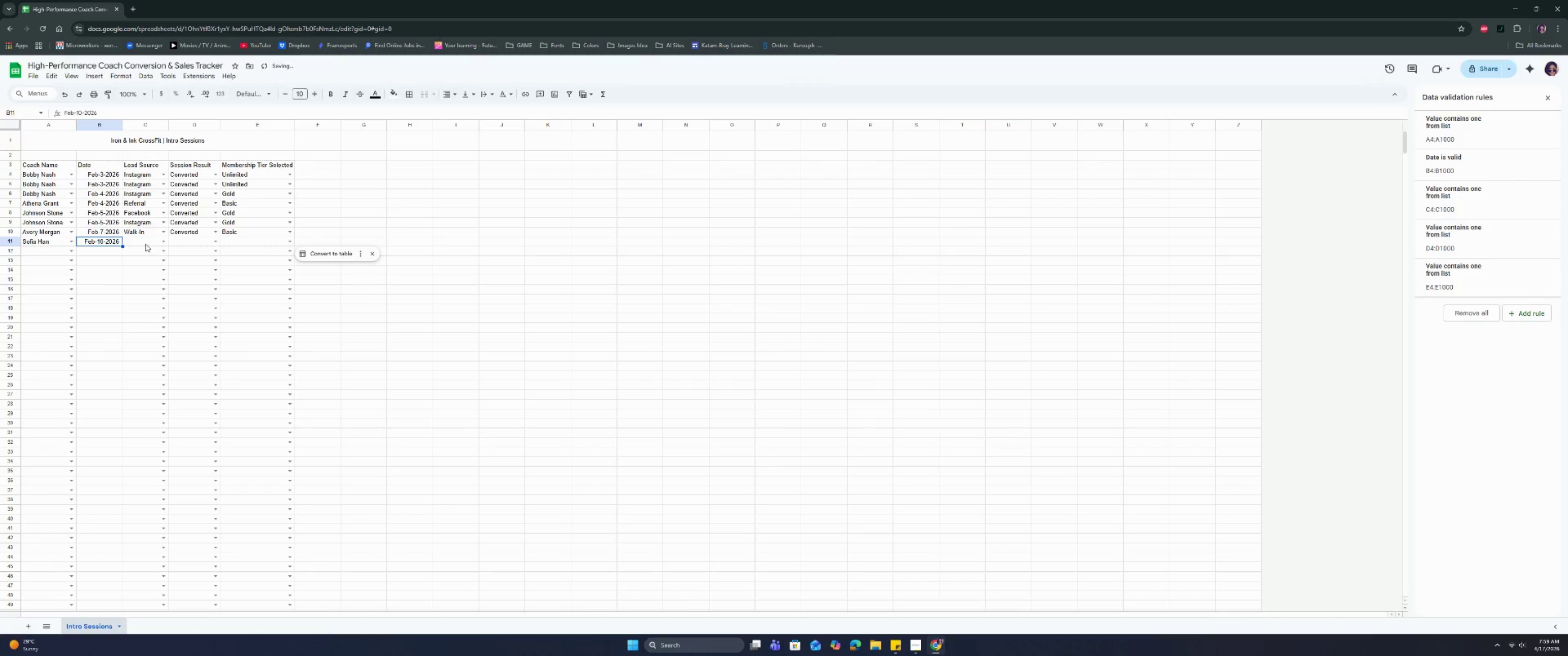 
double_click([145, 244])
 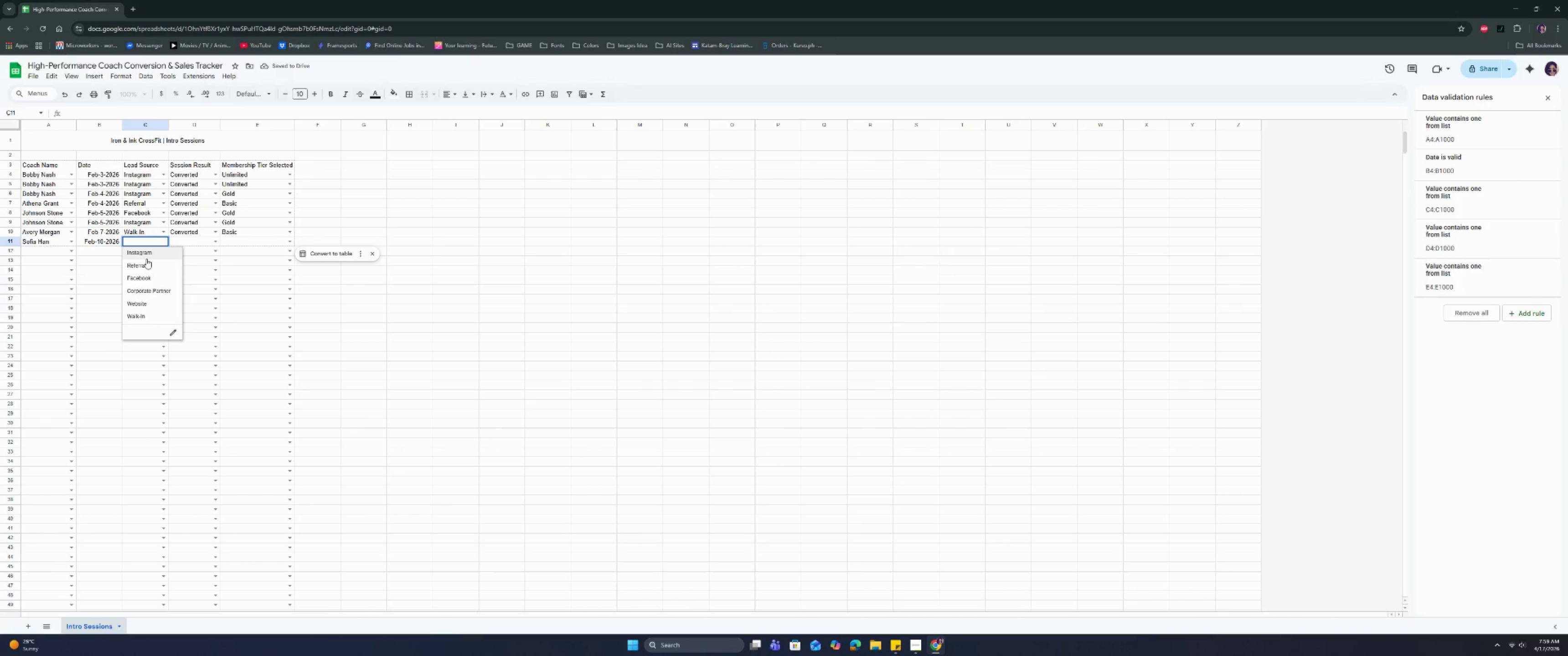 
wait(8.09)
 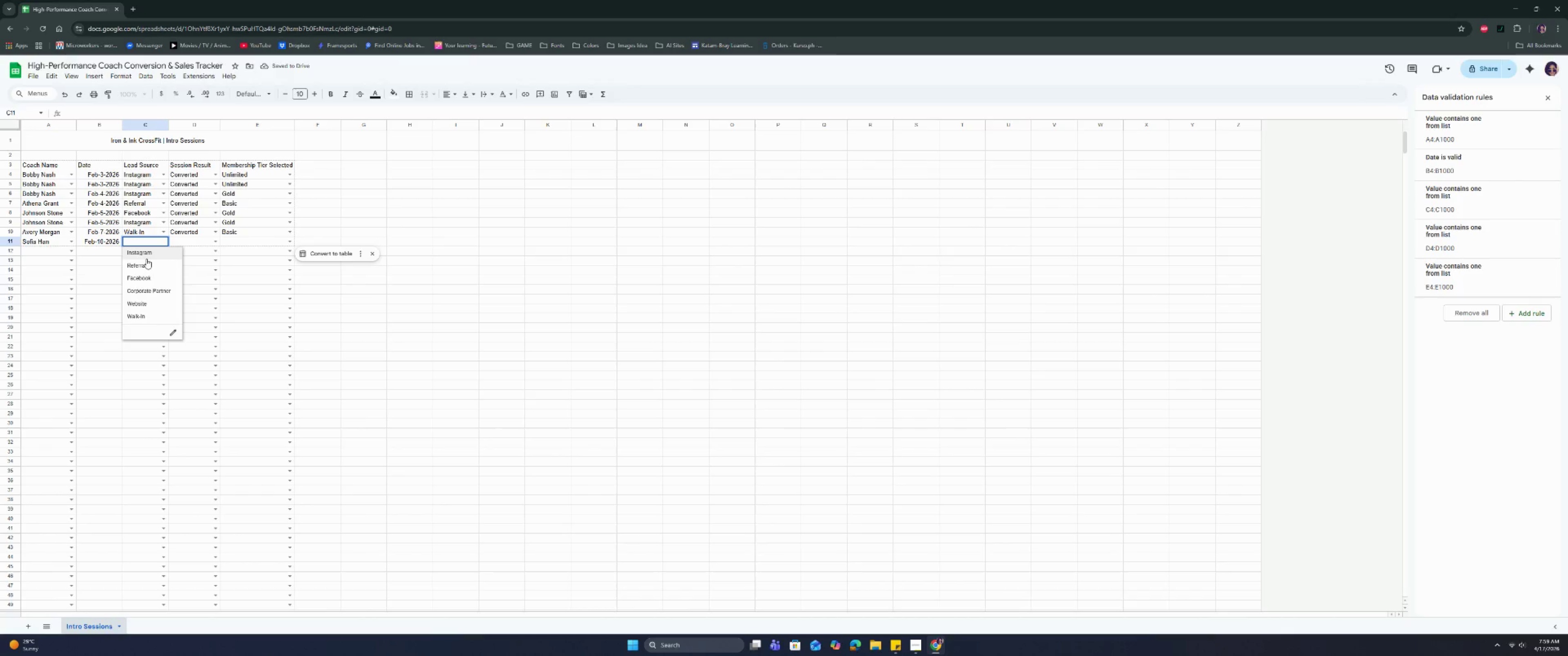 
left_click([148, 264])
 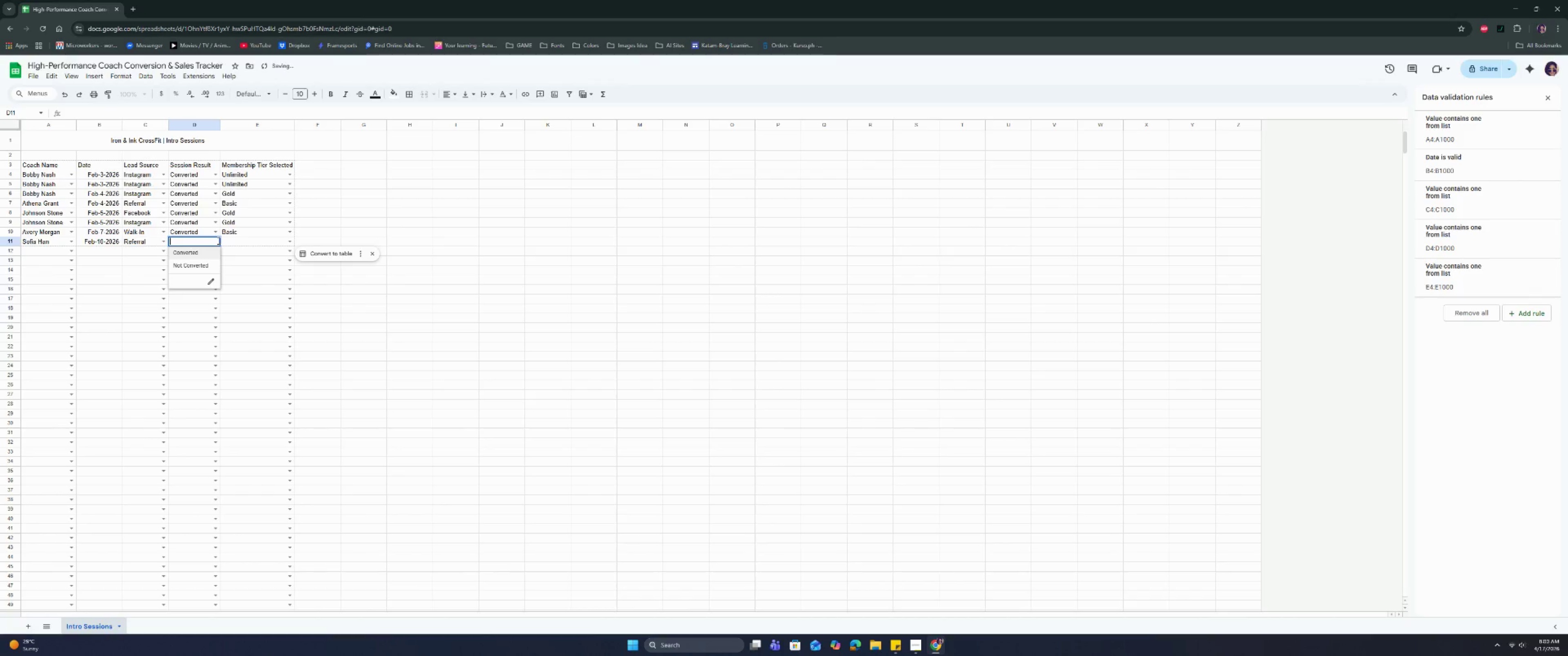 
double_click([215, 249])
 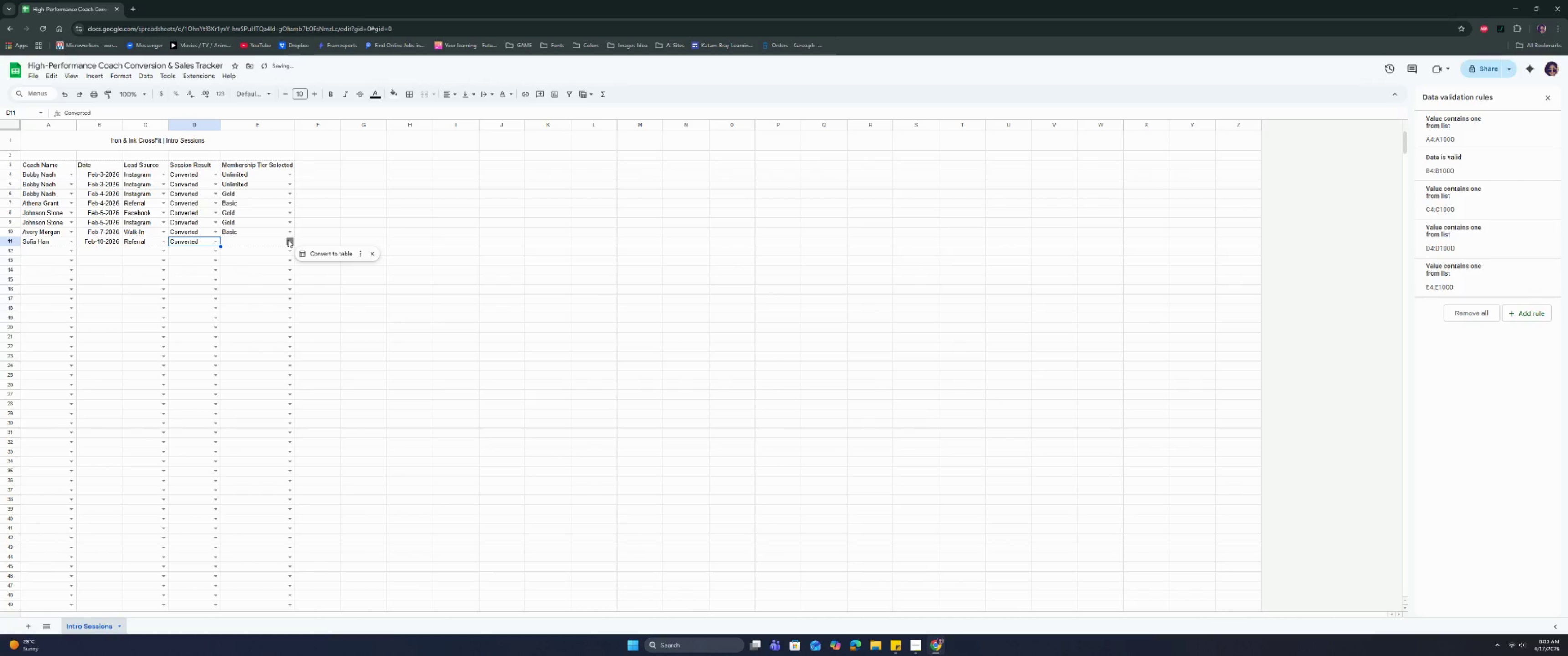 
left_click([288, 240])
 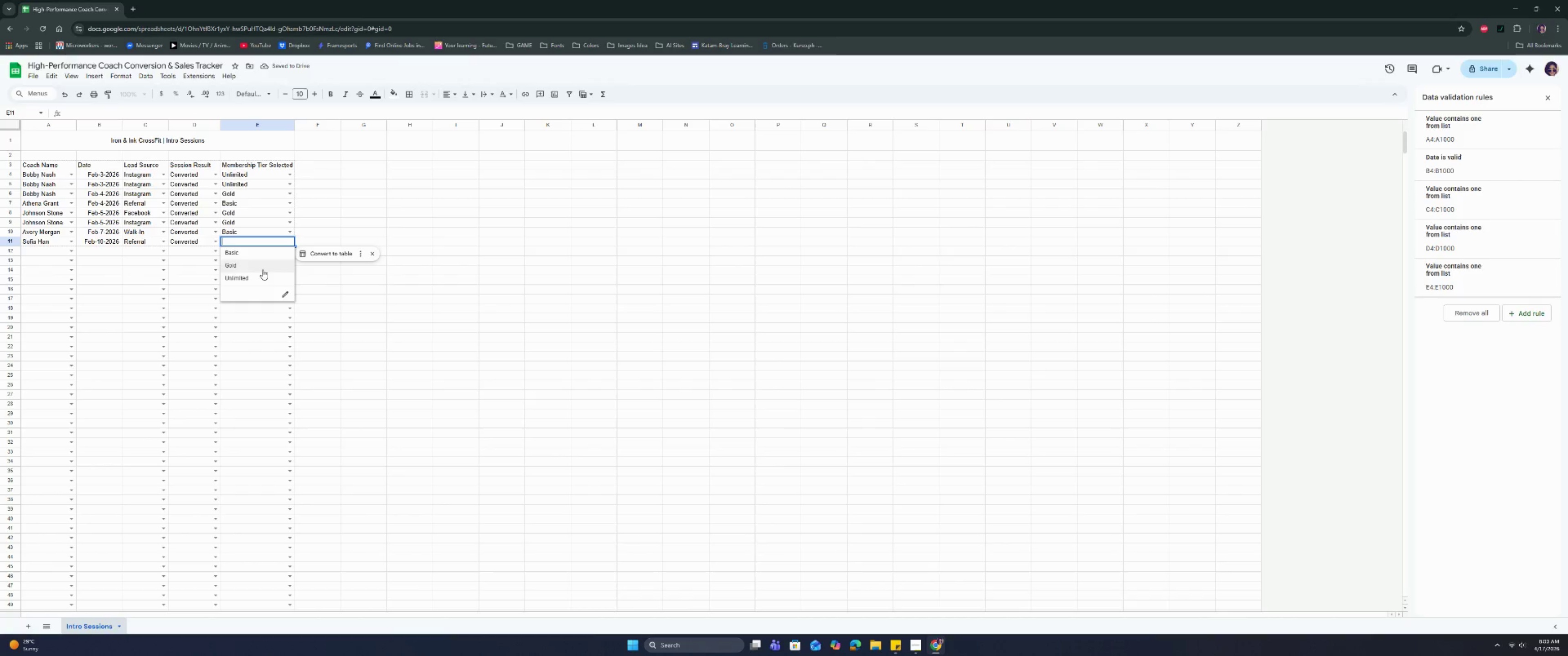 
left_click([253, 281])
 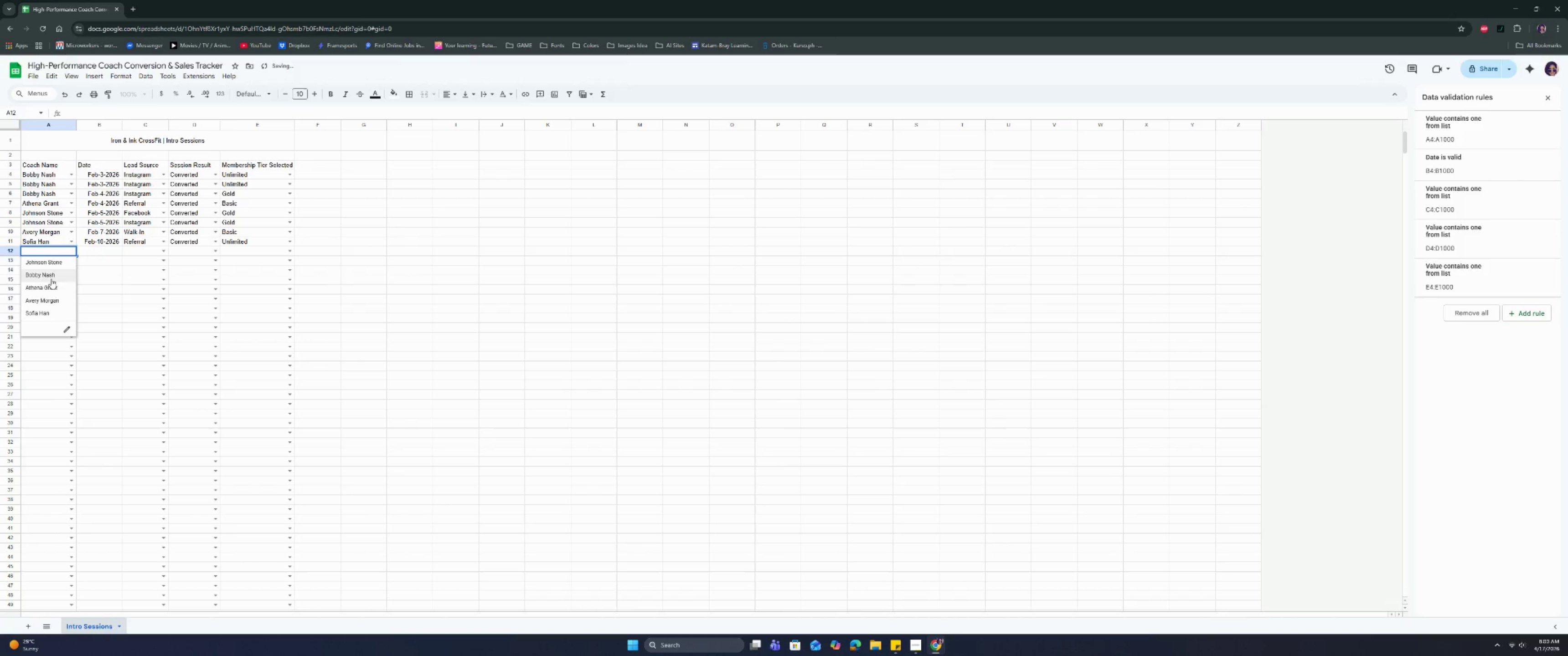 
left_click([45, 313])
 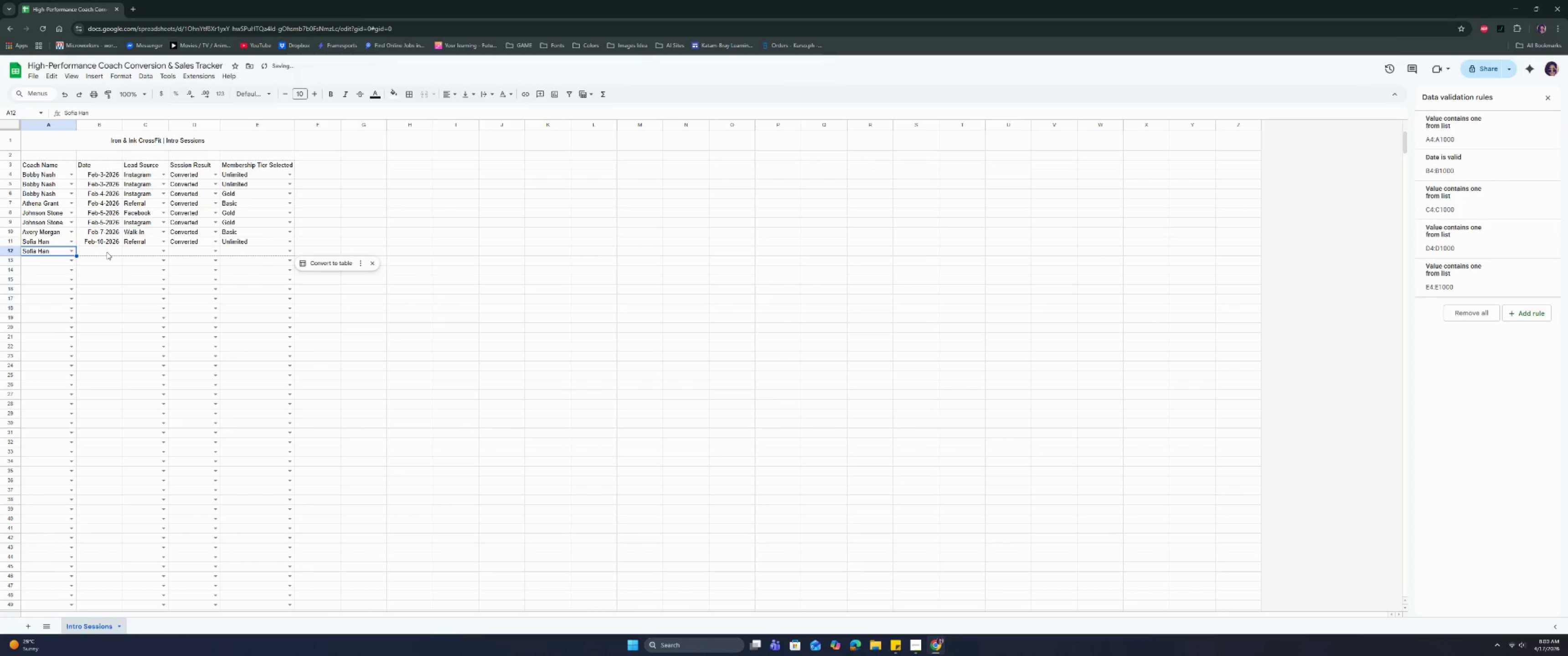 
left_click([108, 251])
 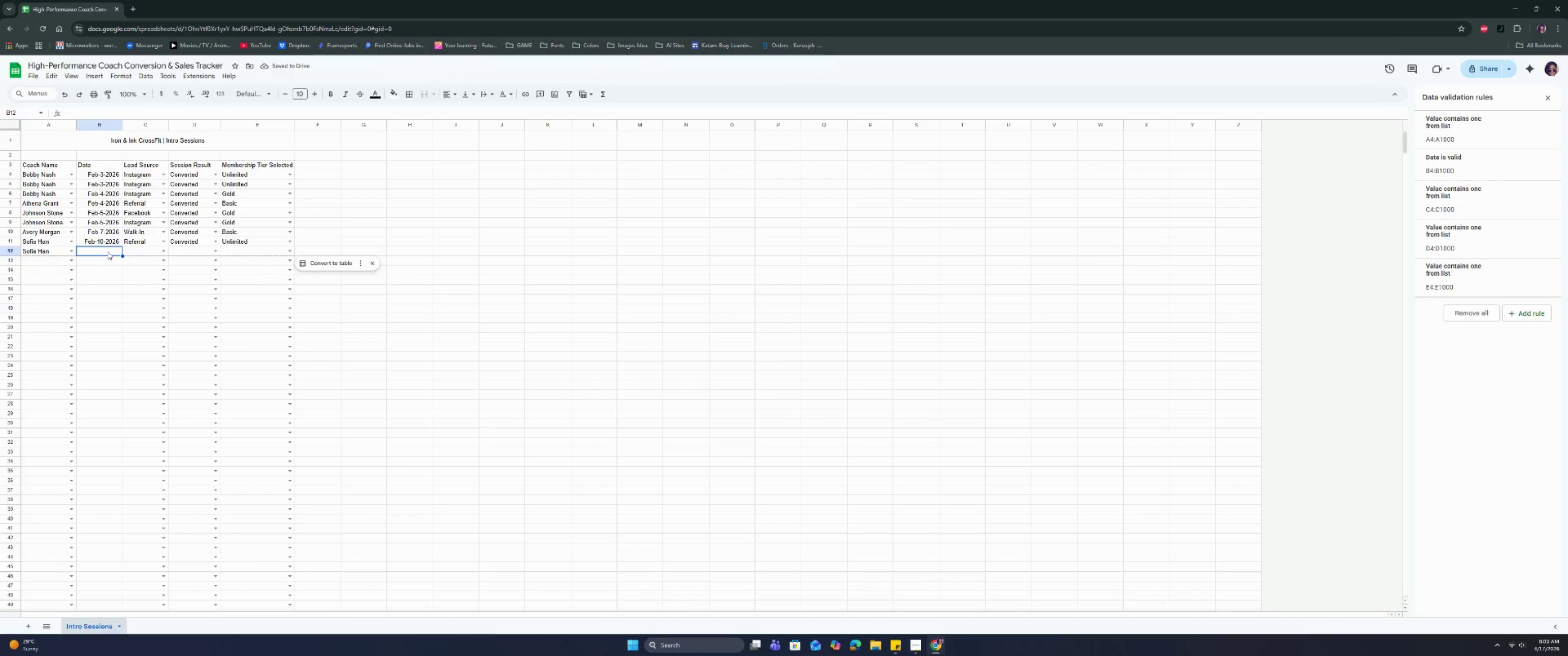 
left_click([108, 251])
 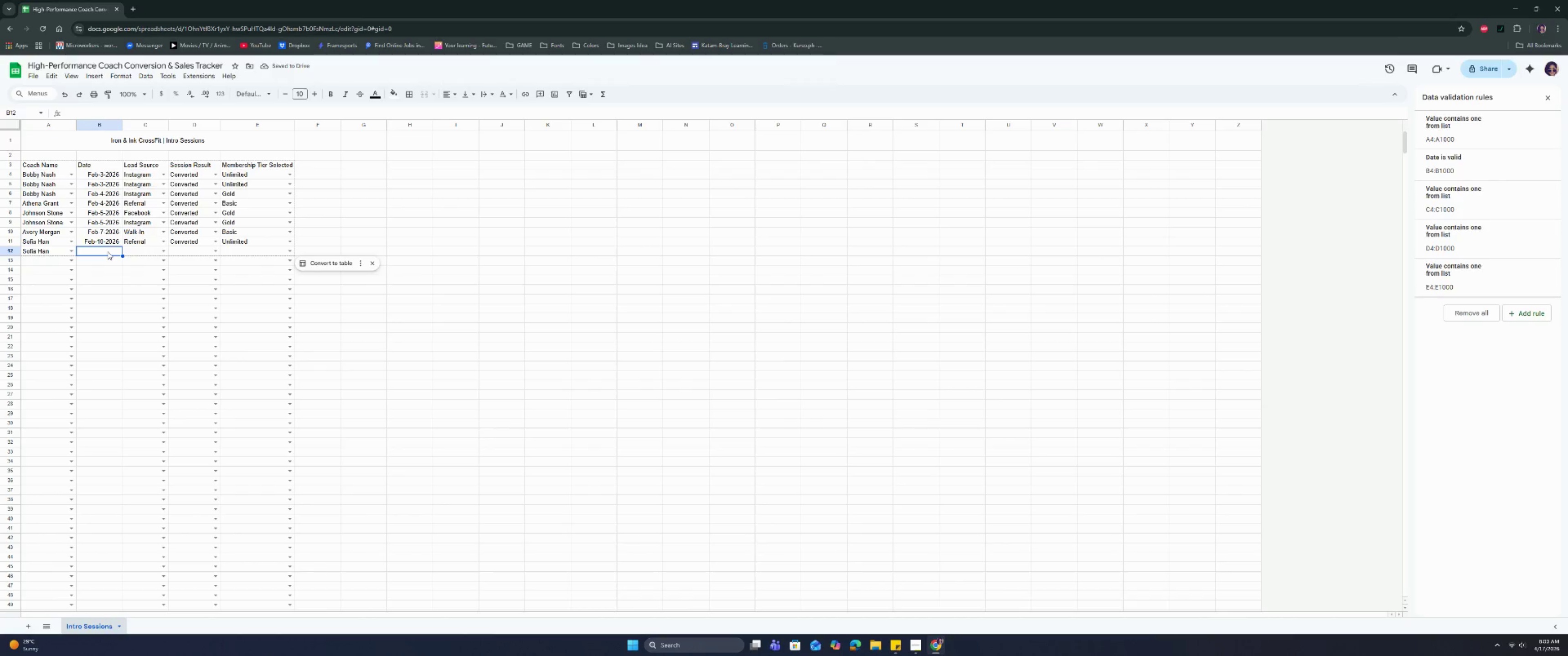 
double_click([108, 251])
 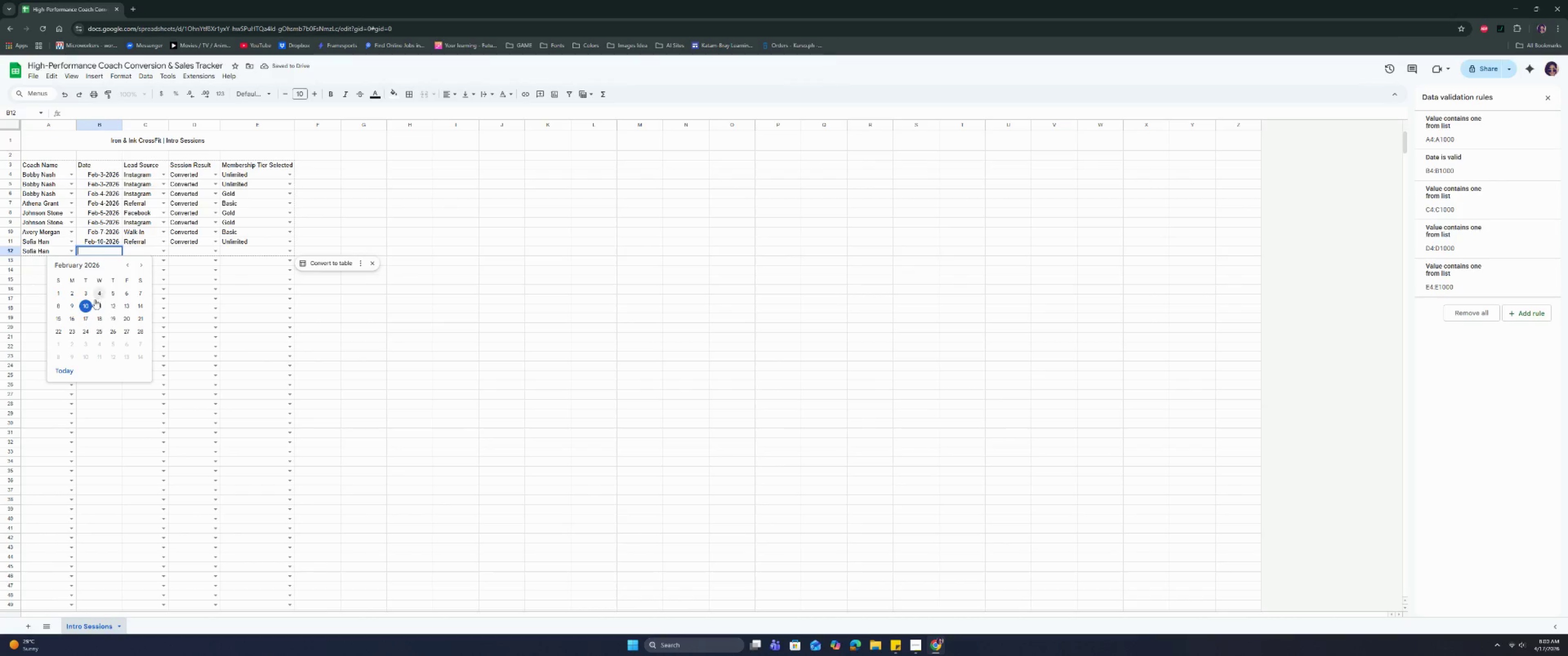 
left_click([87, 304])
 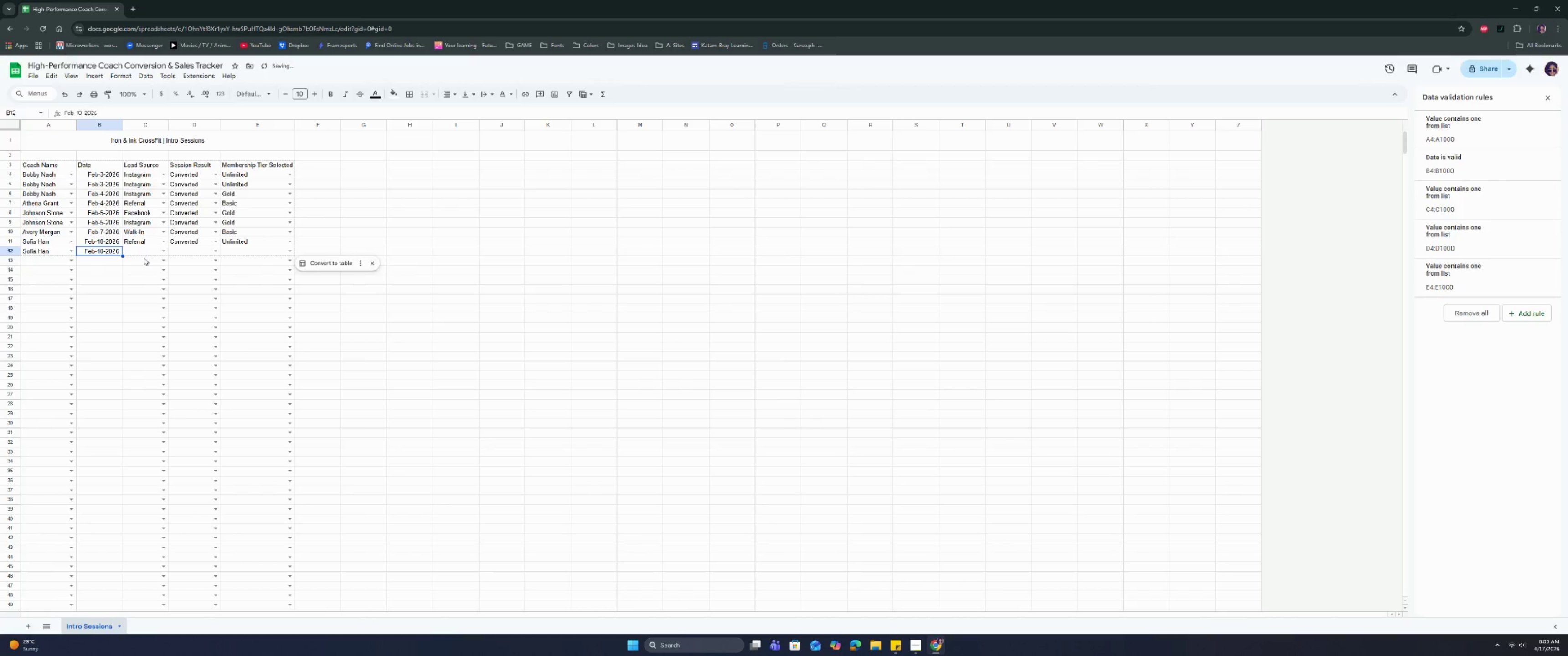 
left_click([145, 253])
 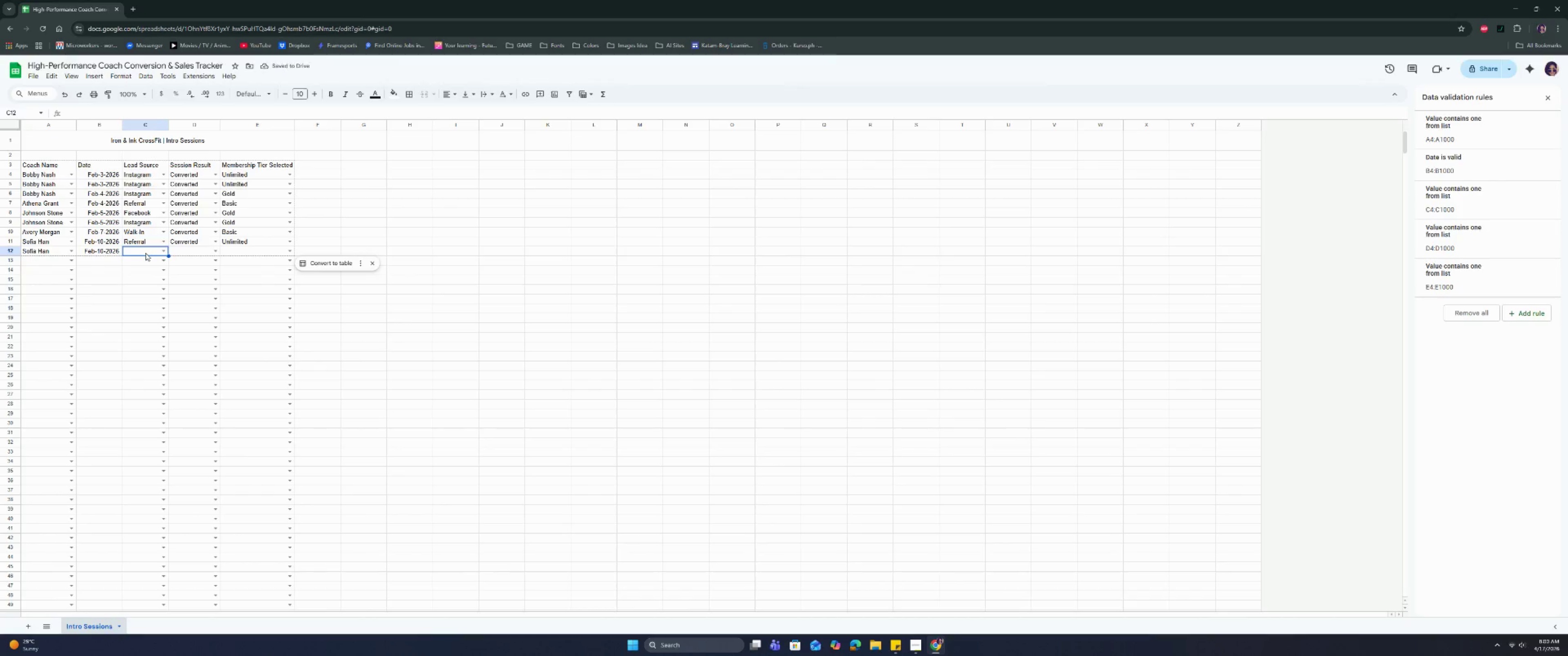 
left_click([163, 251])
 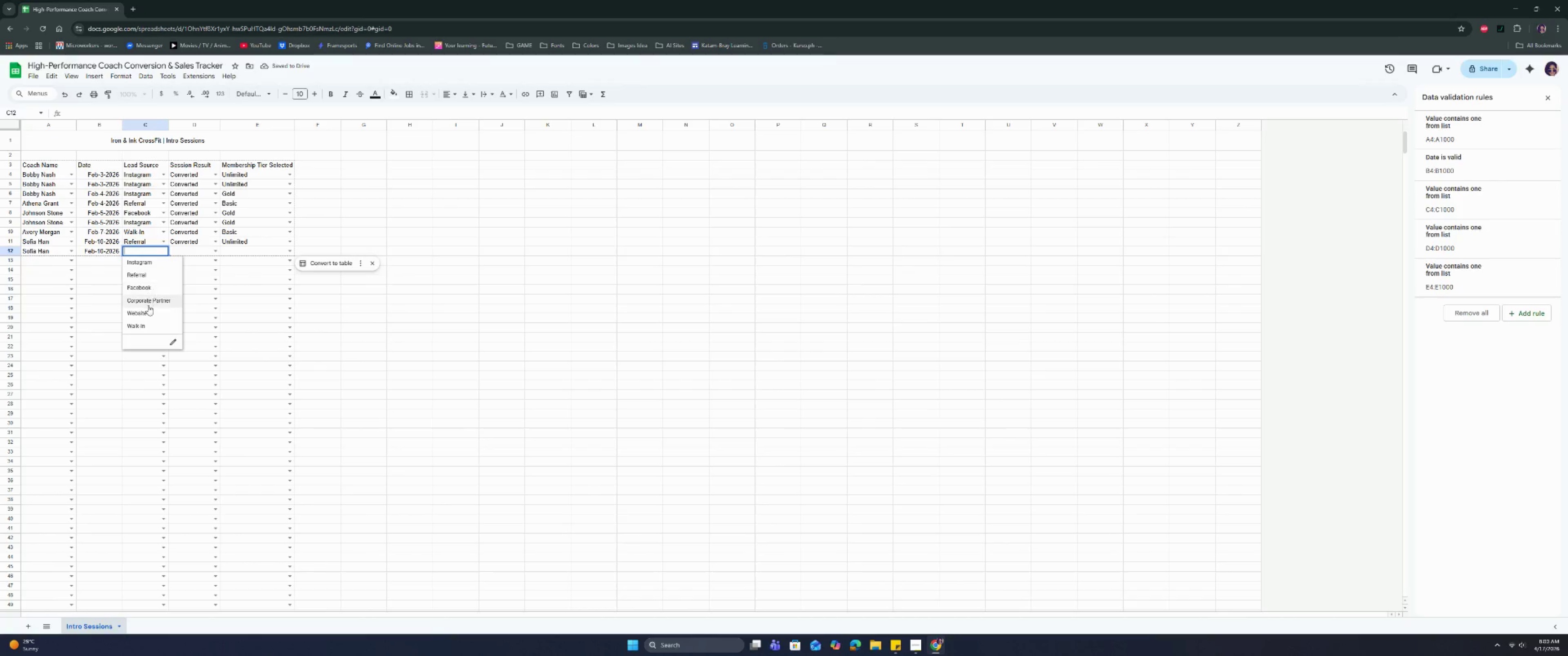 
left_click([146, 316])
 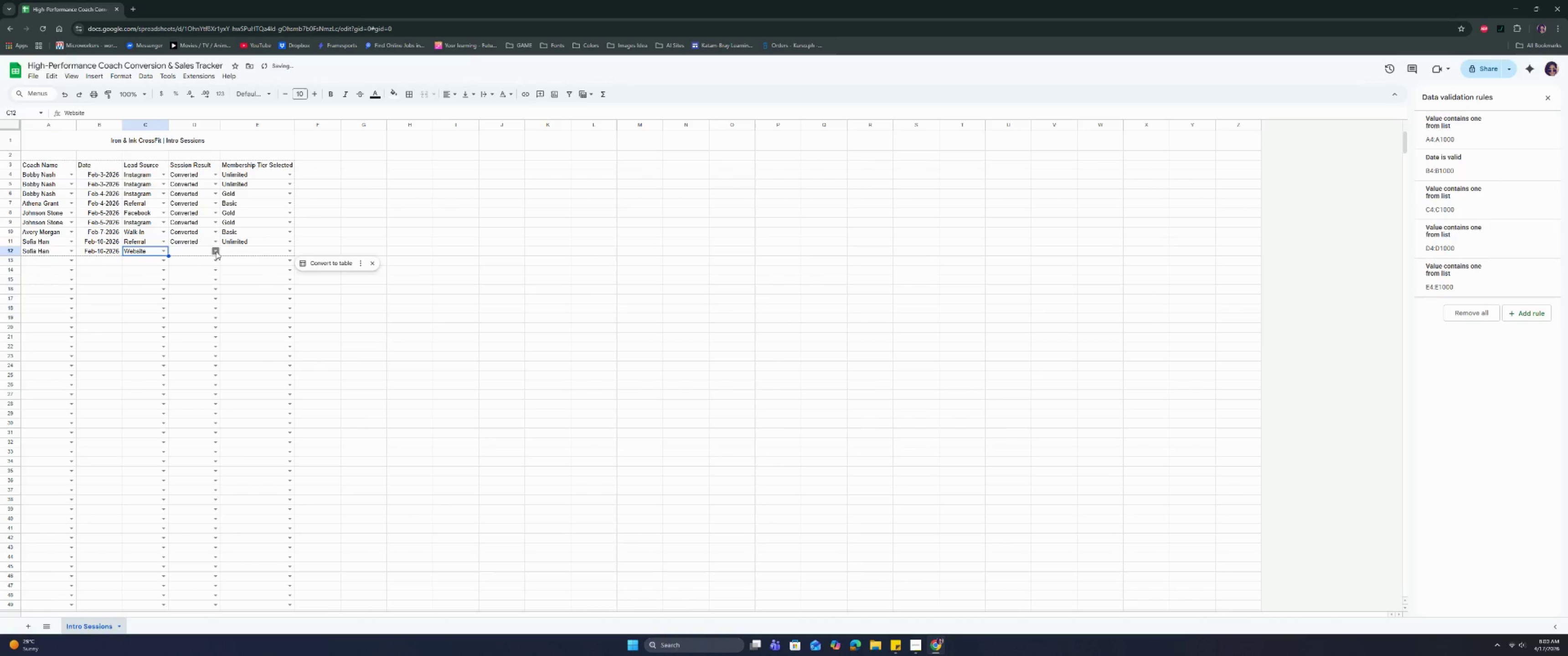 
left_click([216, 251])
 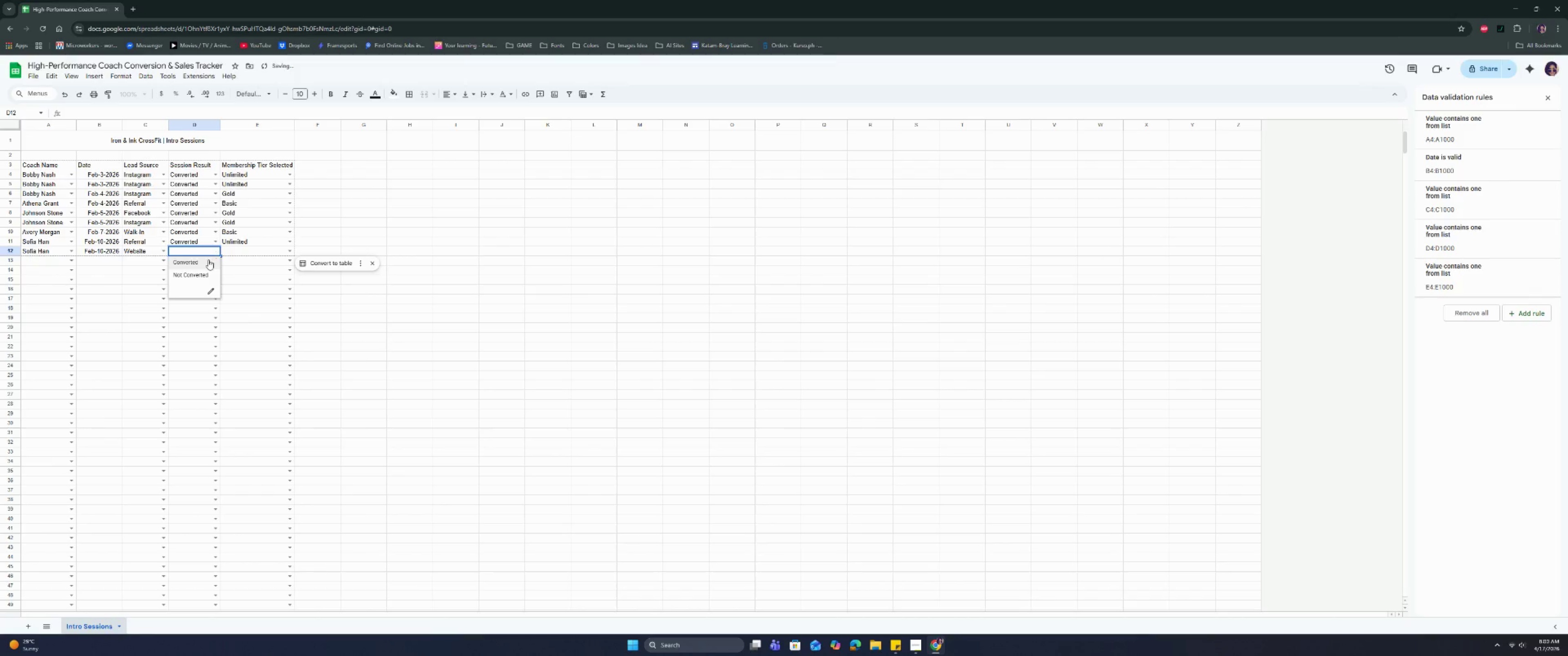 
left_click([207, 261])
 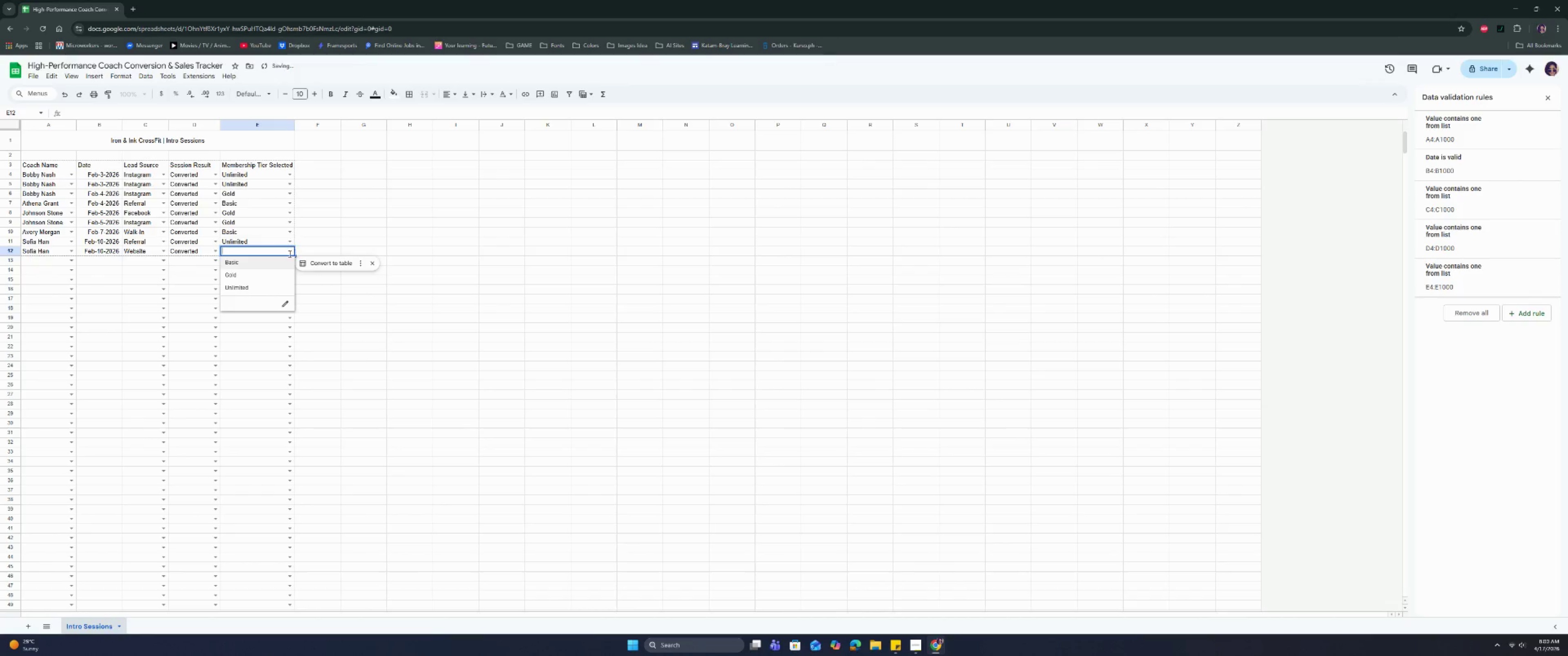 
double_click([278, 261])
 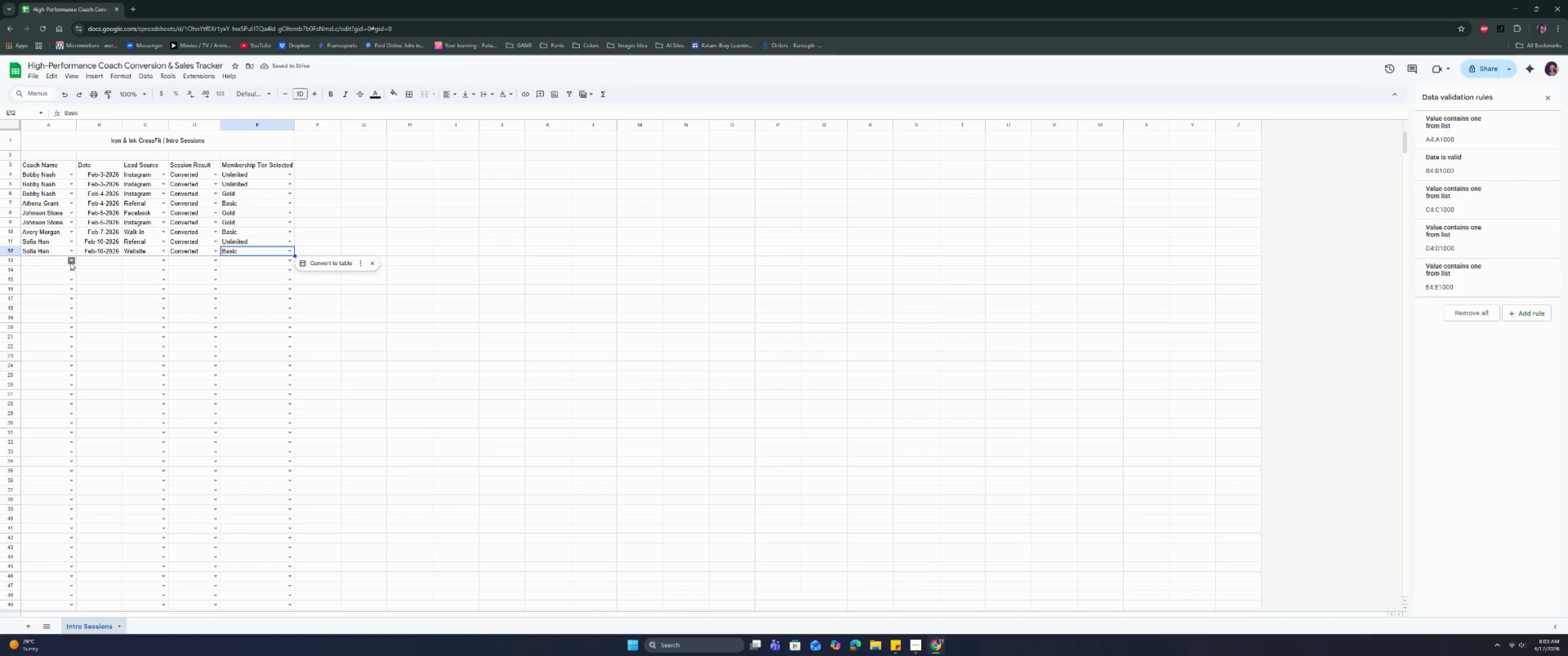 
wait(6.84)
 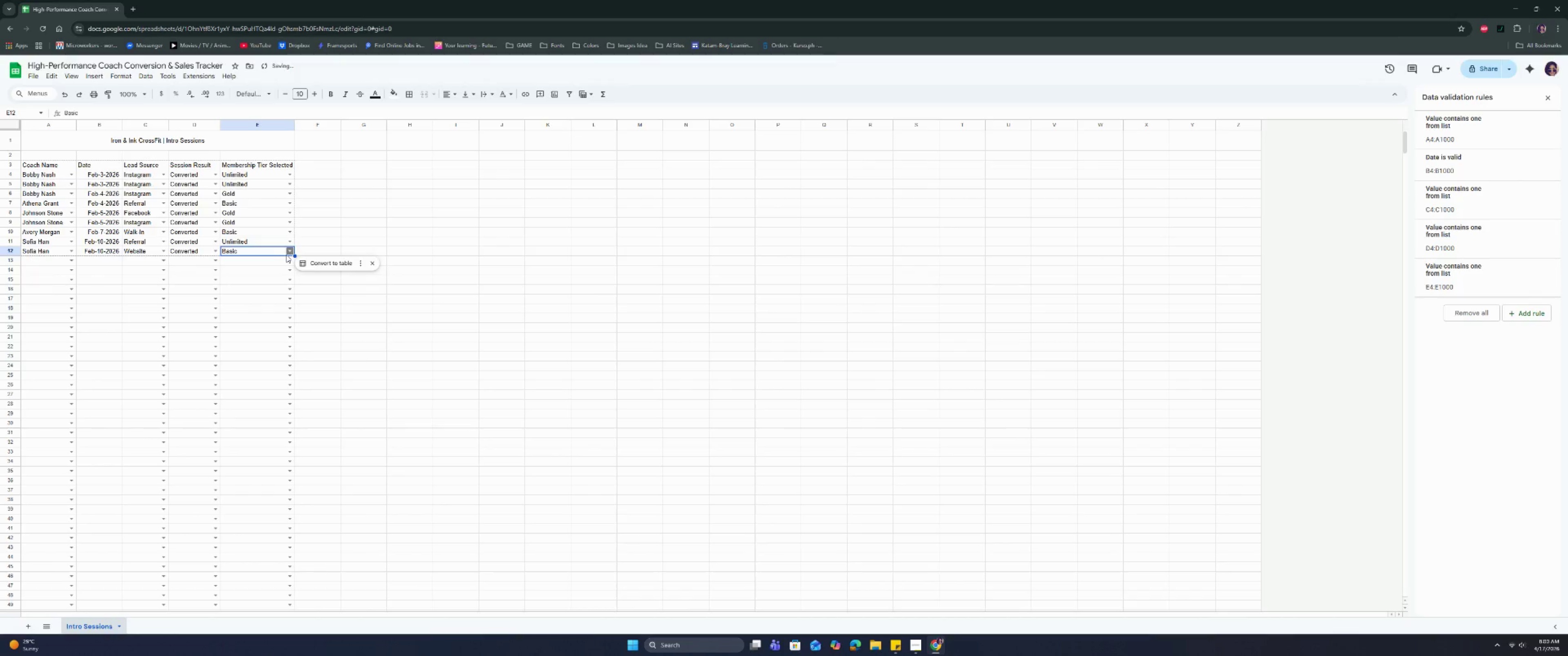 
left_click([70, 262])
 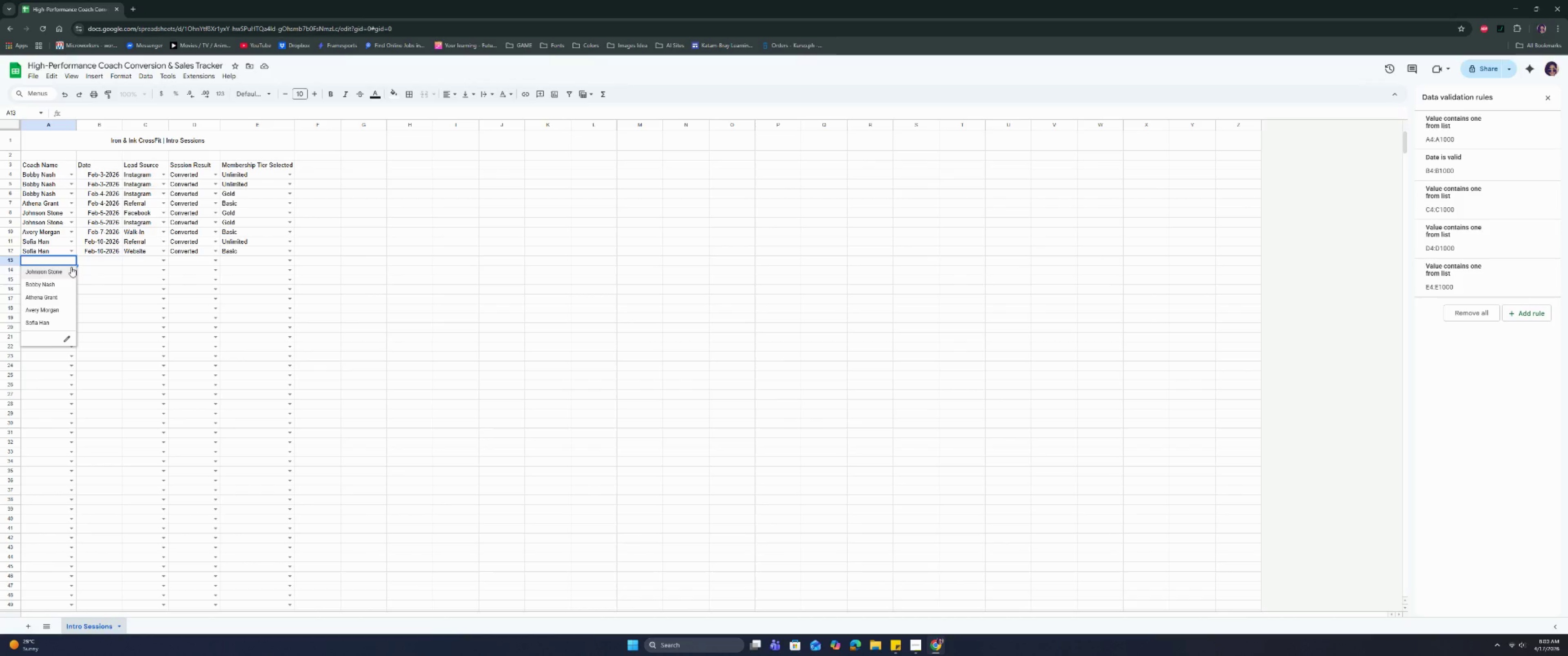 
wait(18.49)
 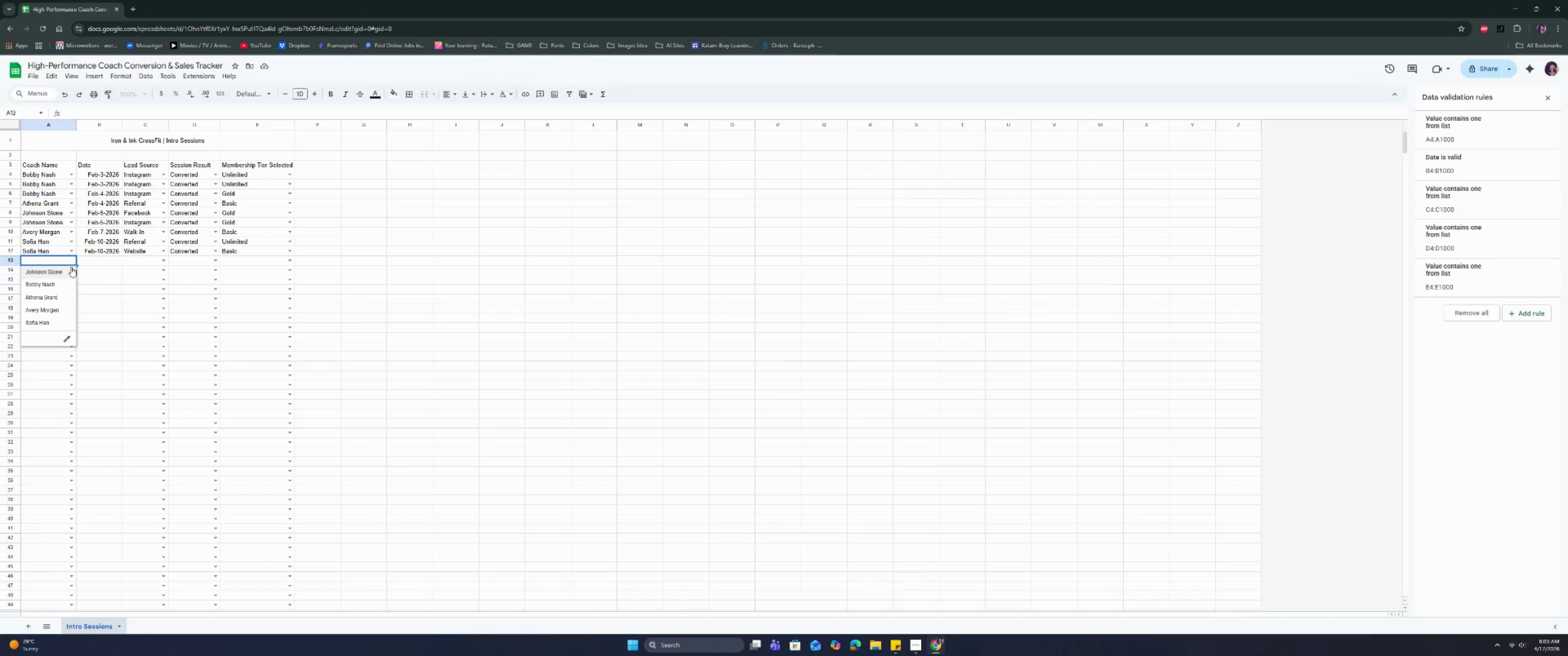 
left_click([58, 294])
 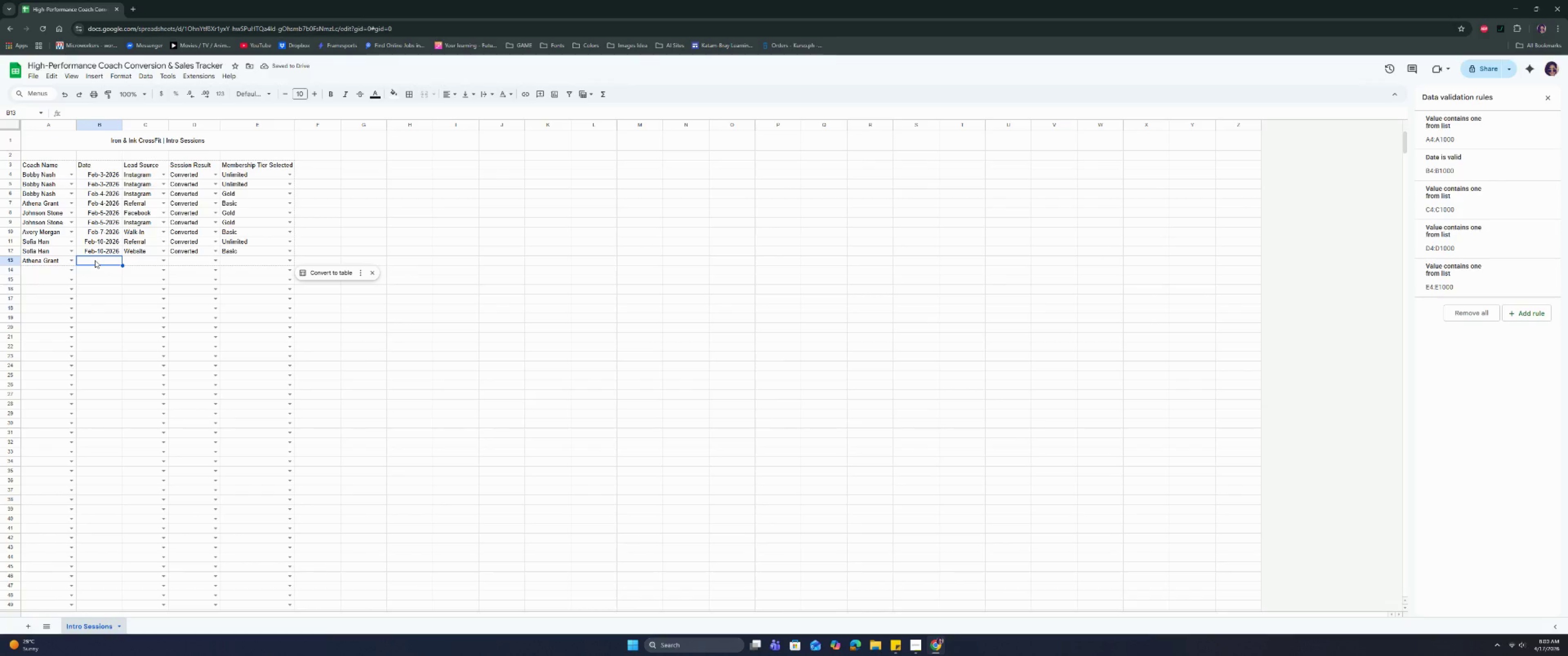 
double_click([95, 260])
 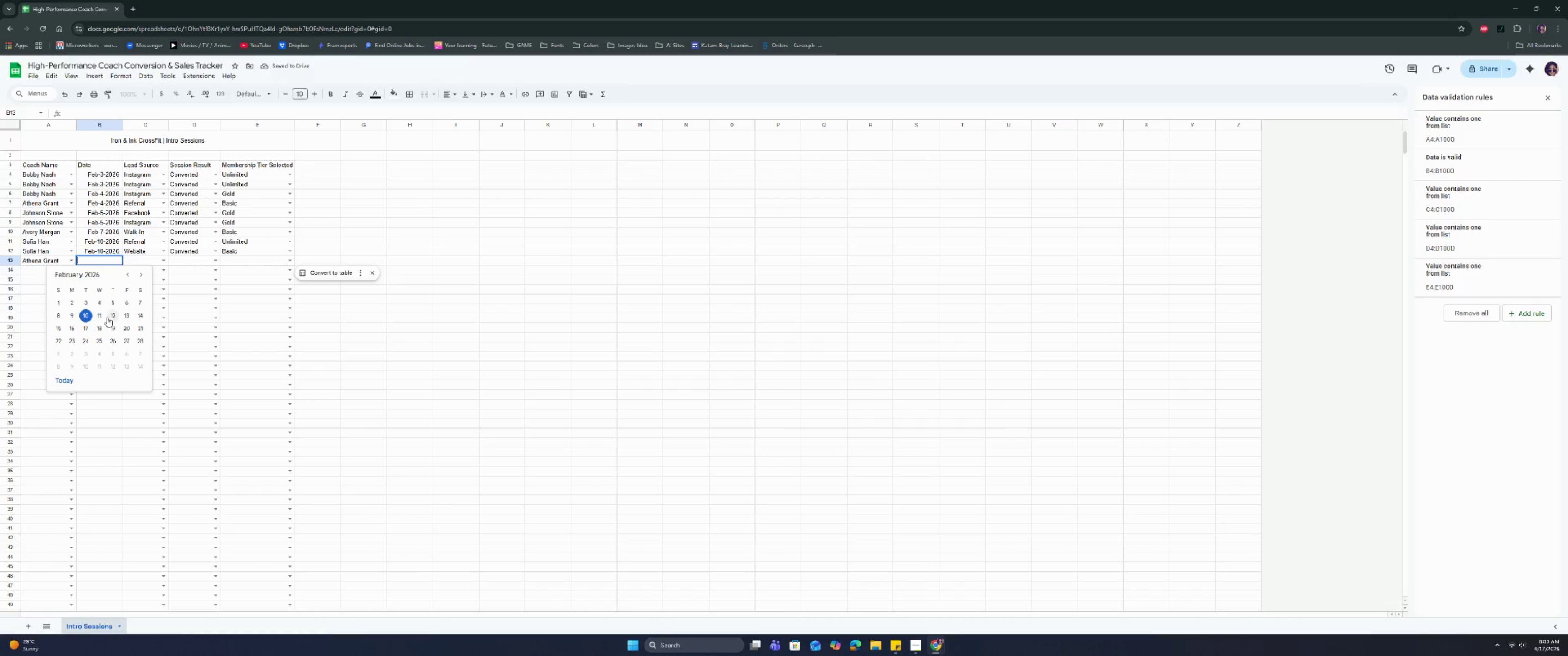 
left_click([97, 316])
 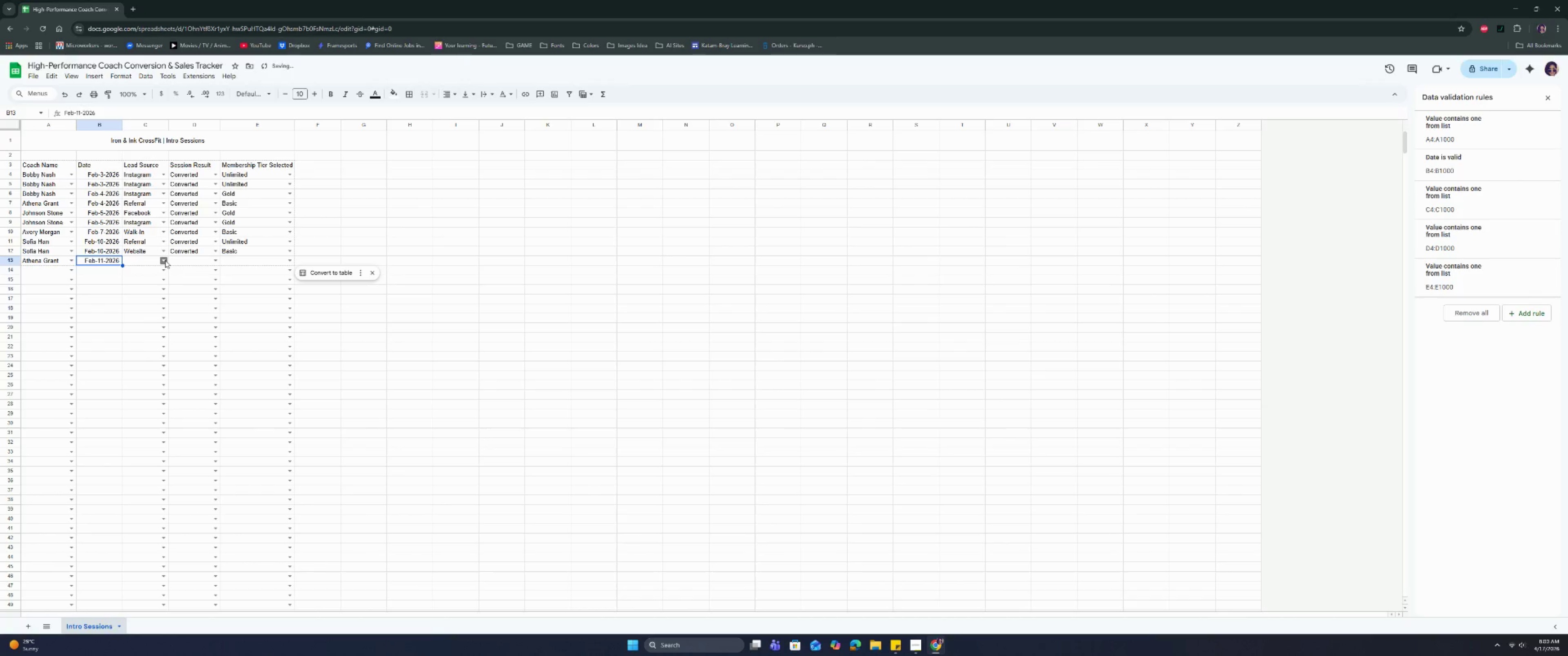 
left_click([165, 260])
 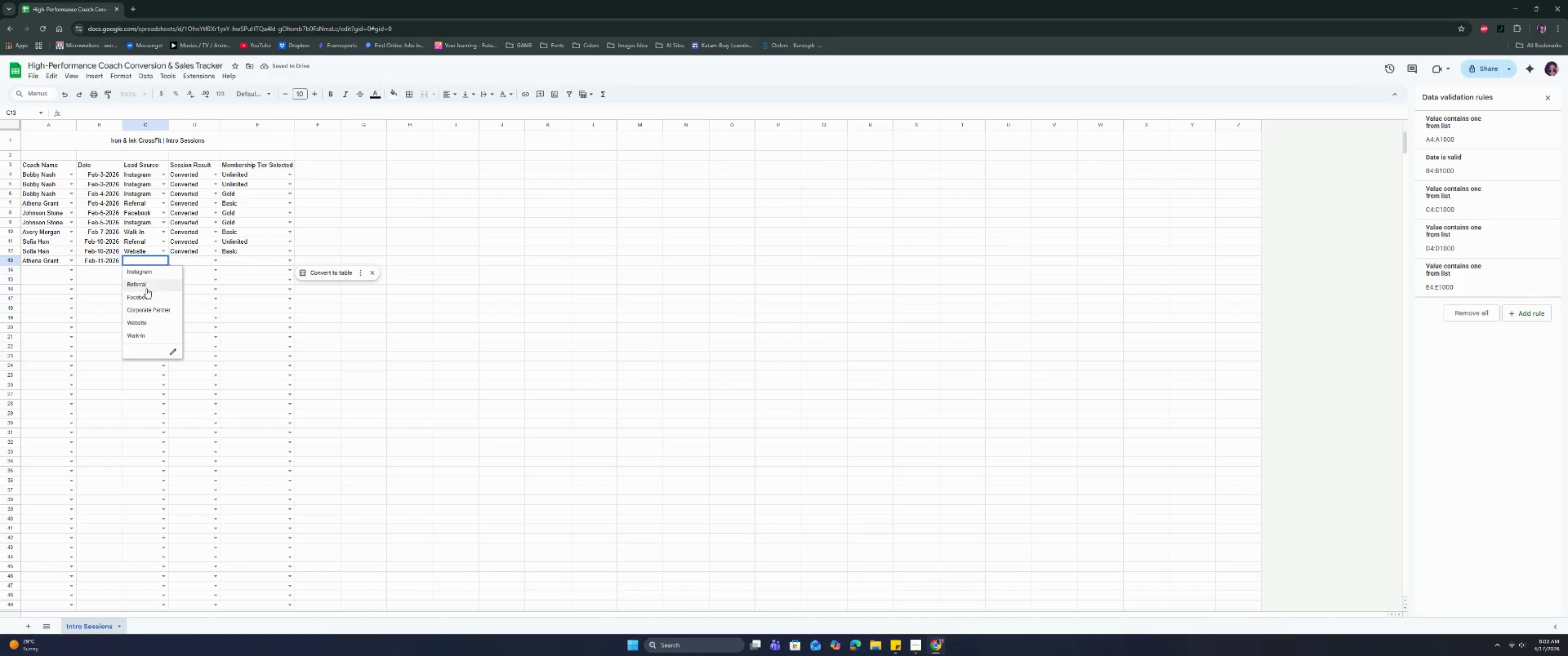 
left_click([144, 297])
 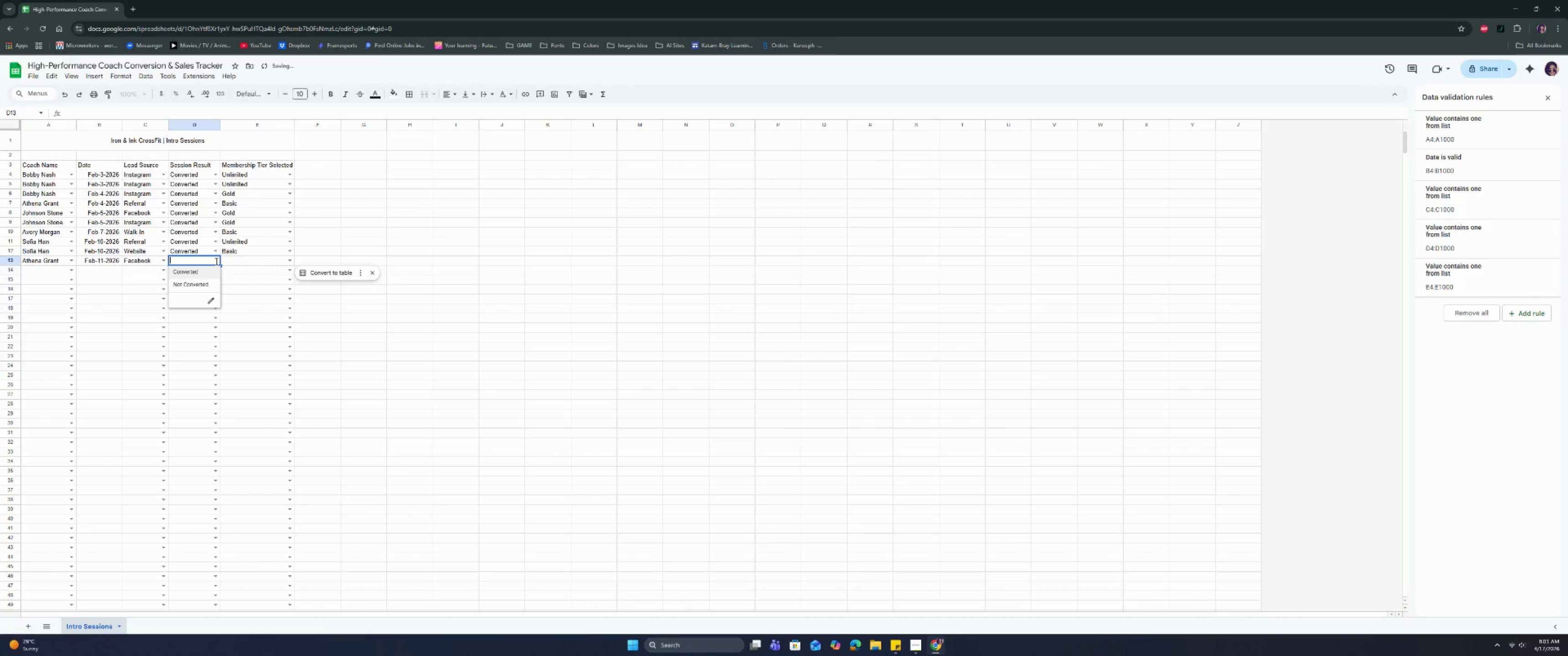 
double_click([206, 271])
 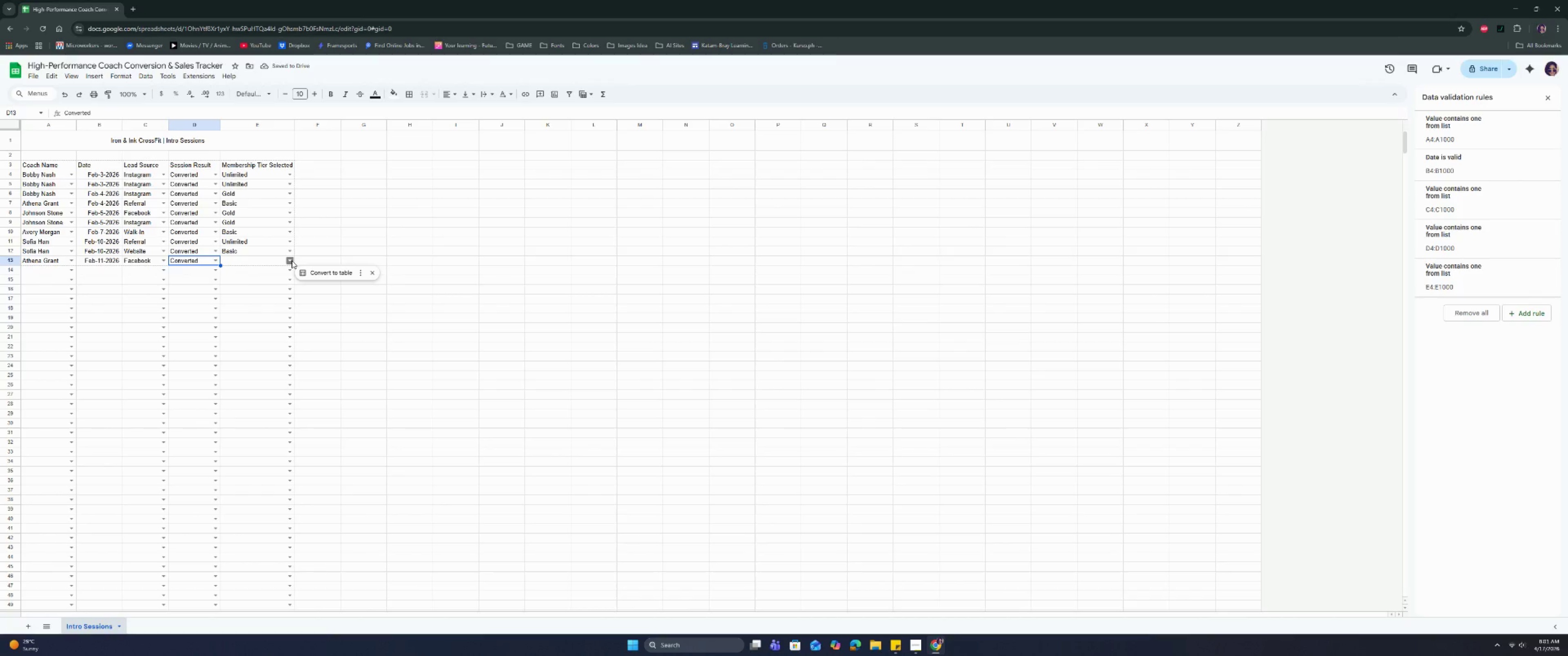 
left_click([292, 261])
 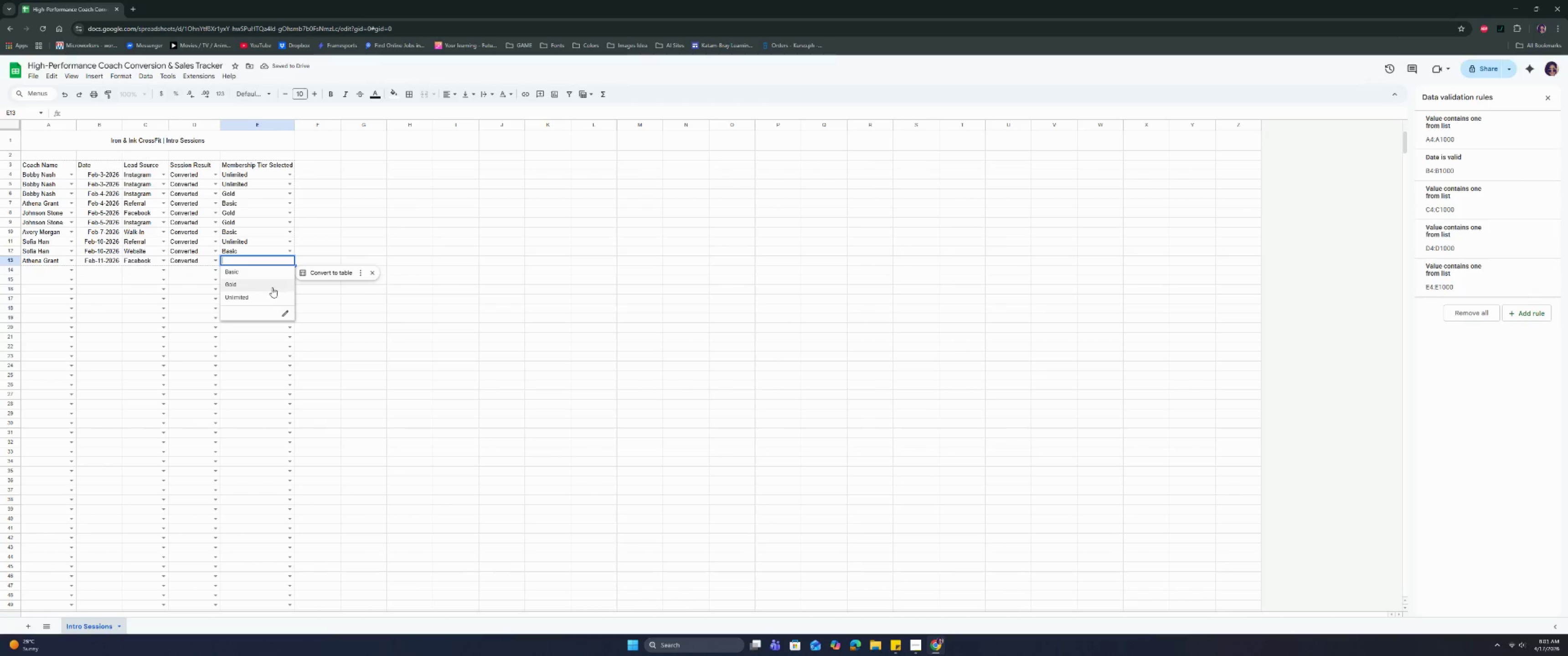 
left_click([272, 287])
 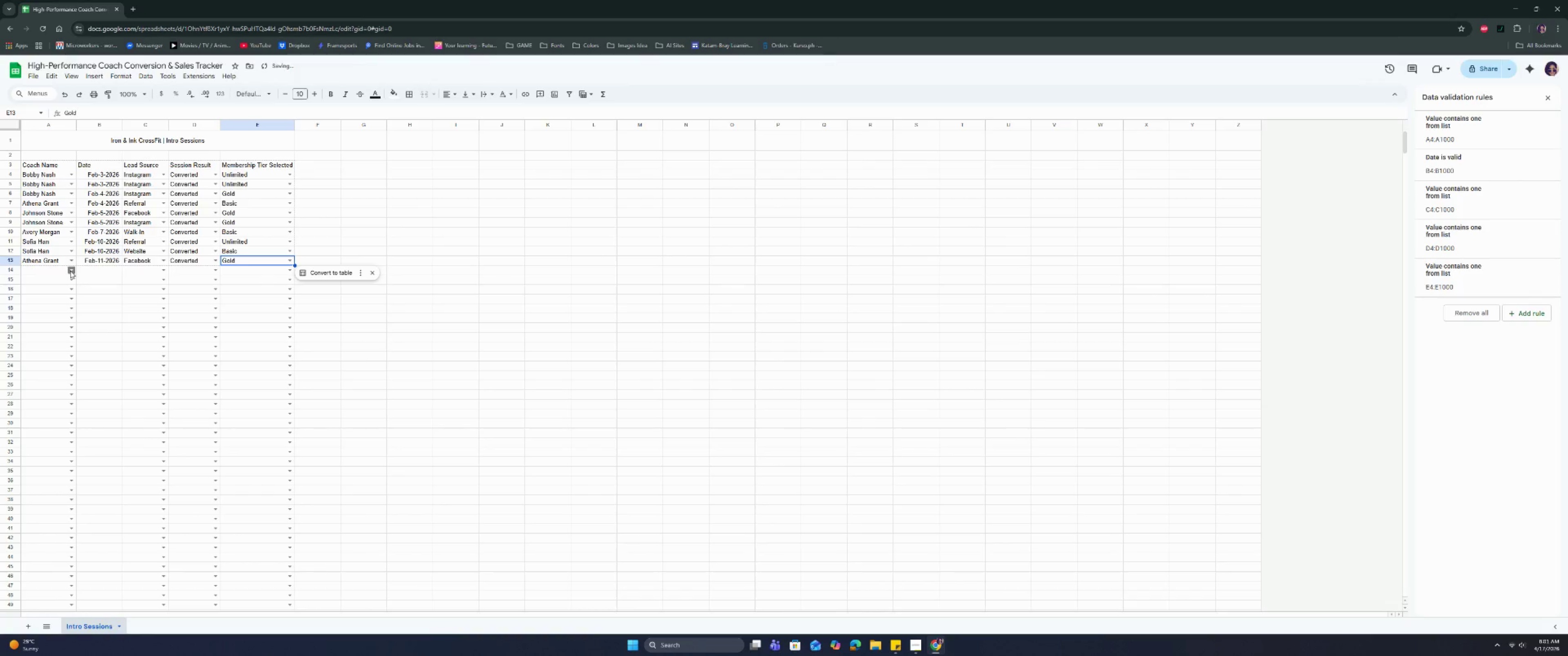 
left_click([70, 271])
 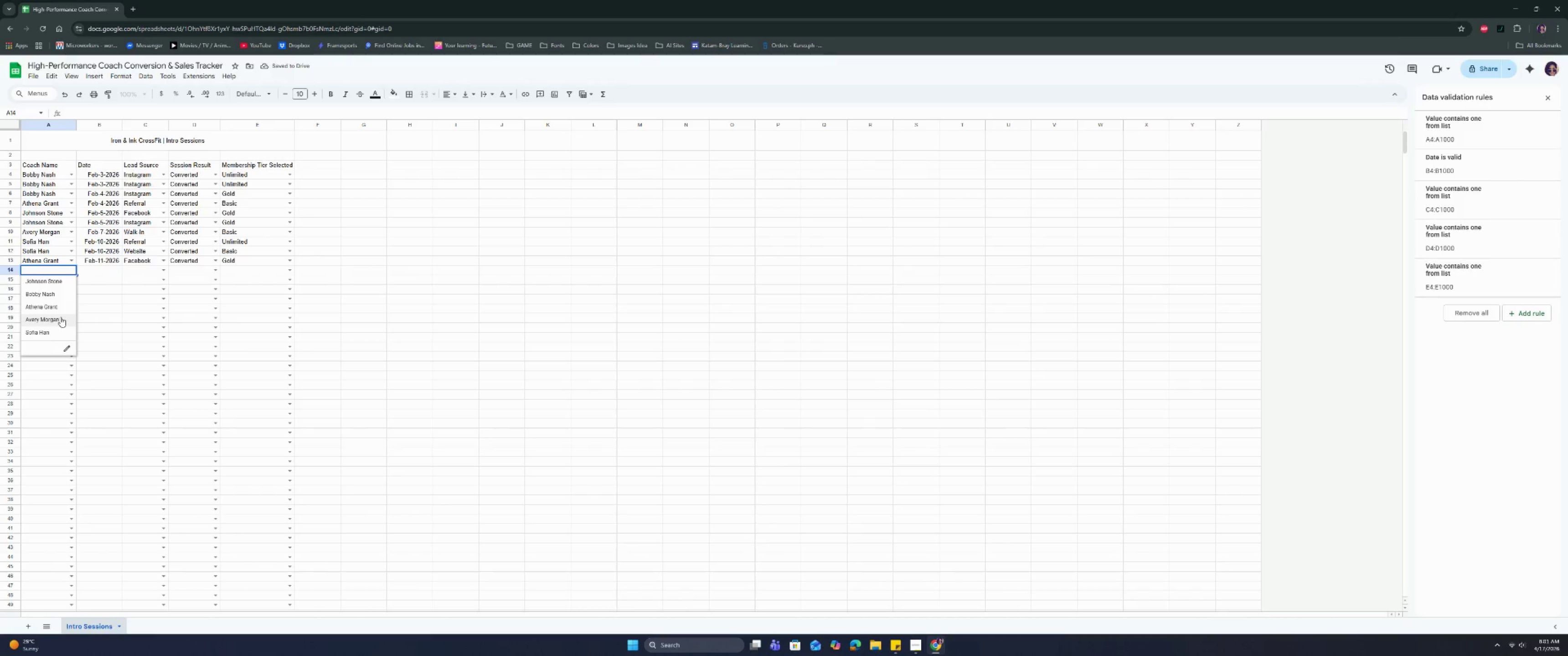 
left_click([64, 308])
 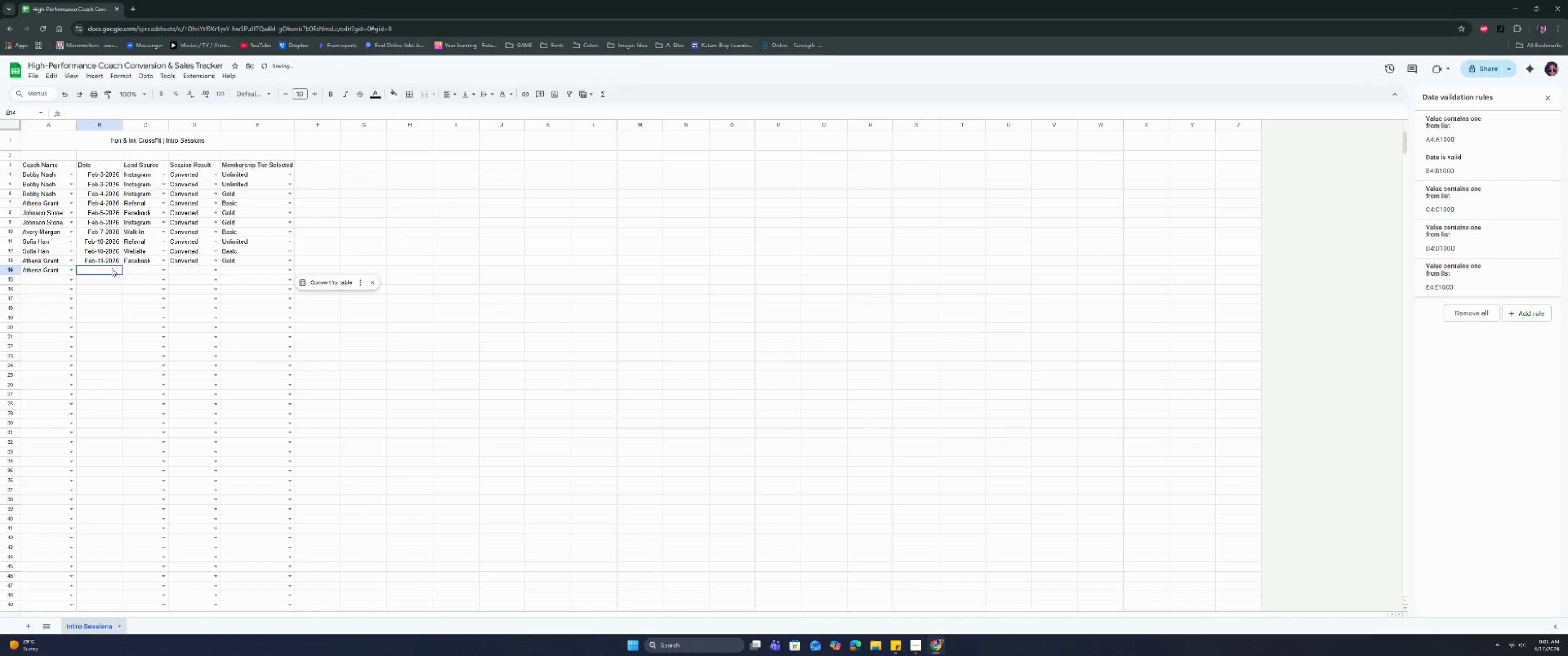 
double_click([112, 268])
 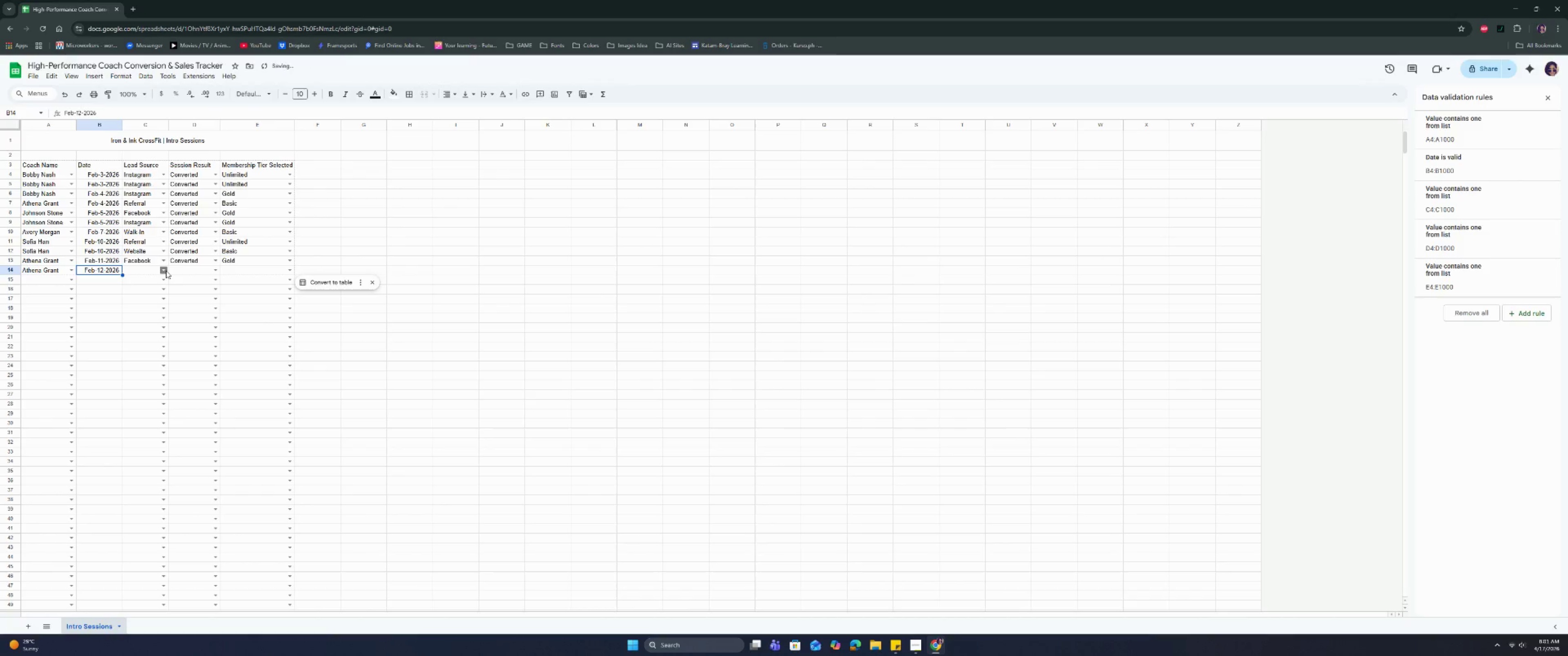 
left_click([166, 271])
 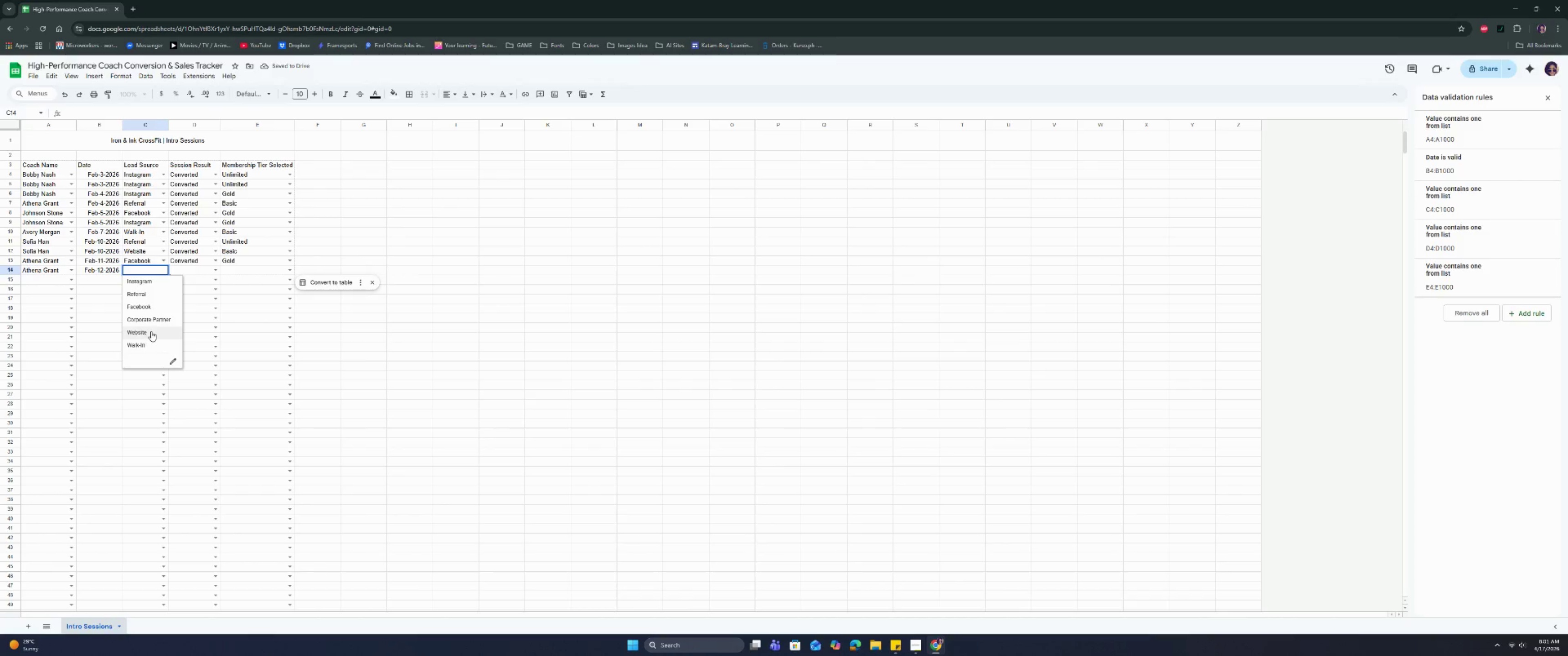 
left_click([151, 320])
 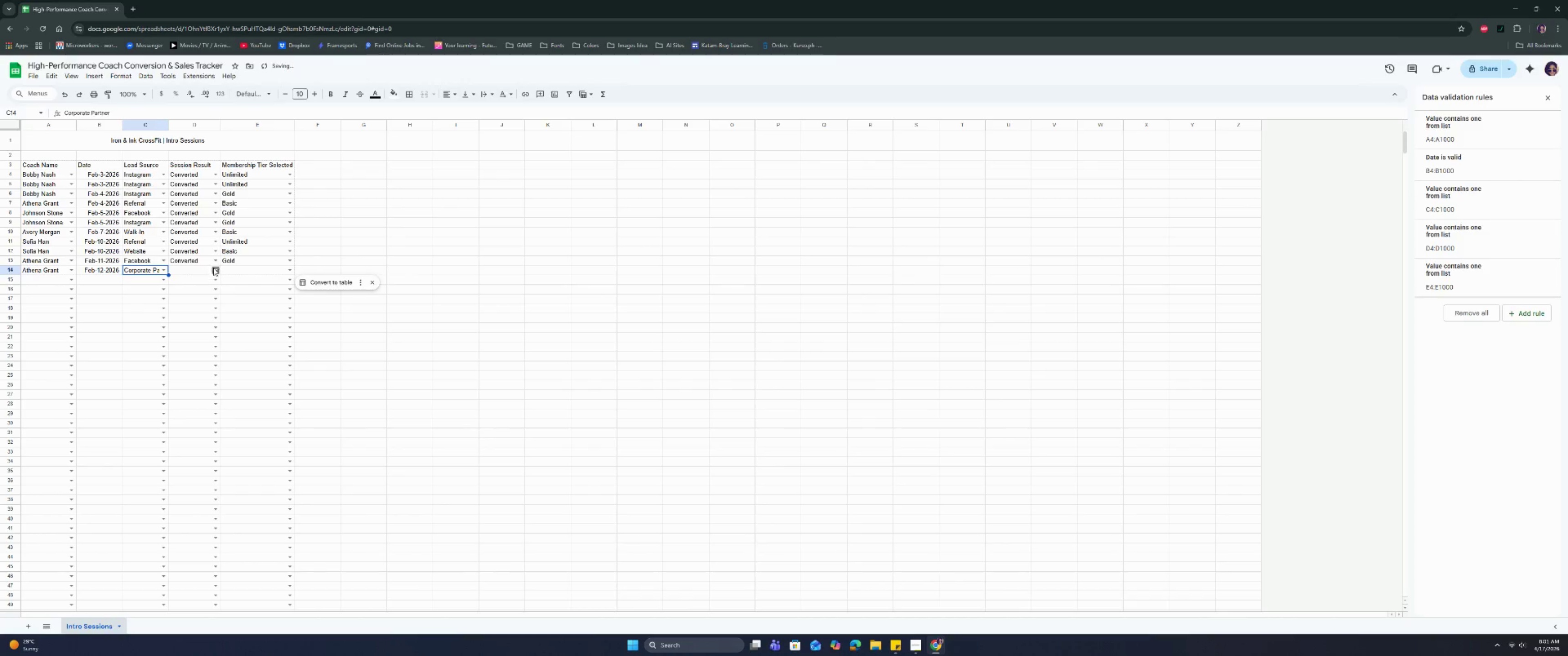 
left_click([217, 266])
 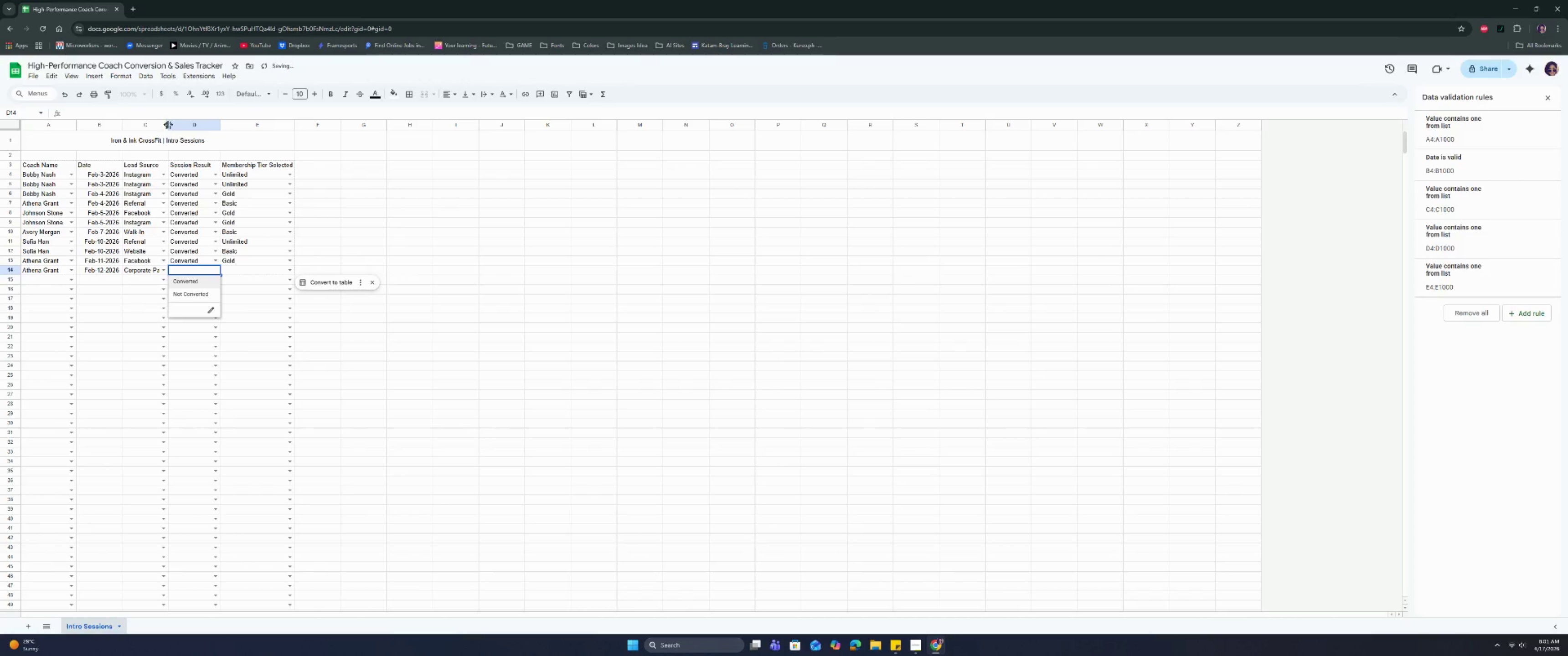 
double_click([168, 124])
 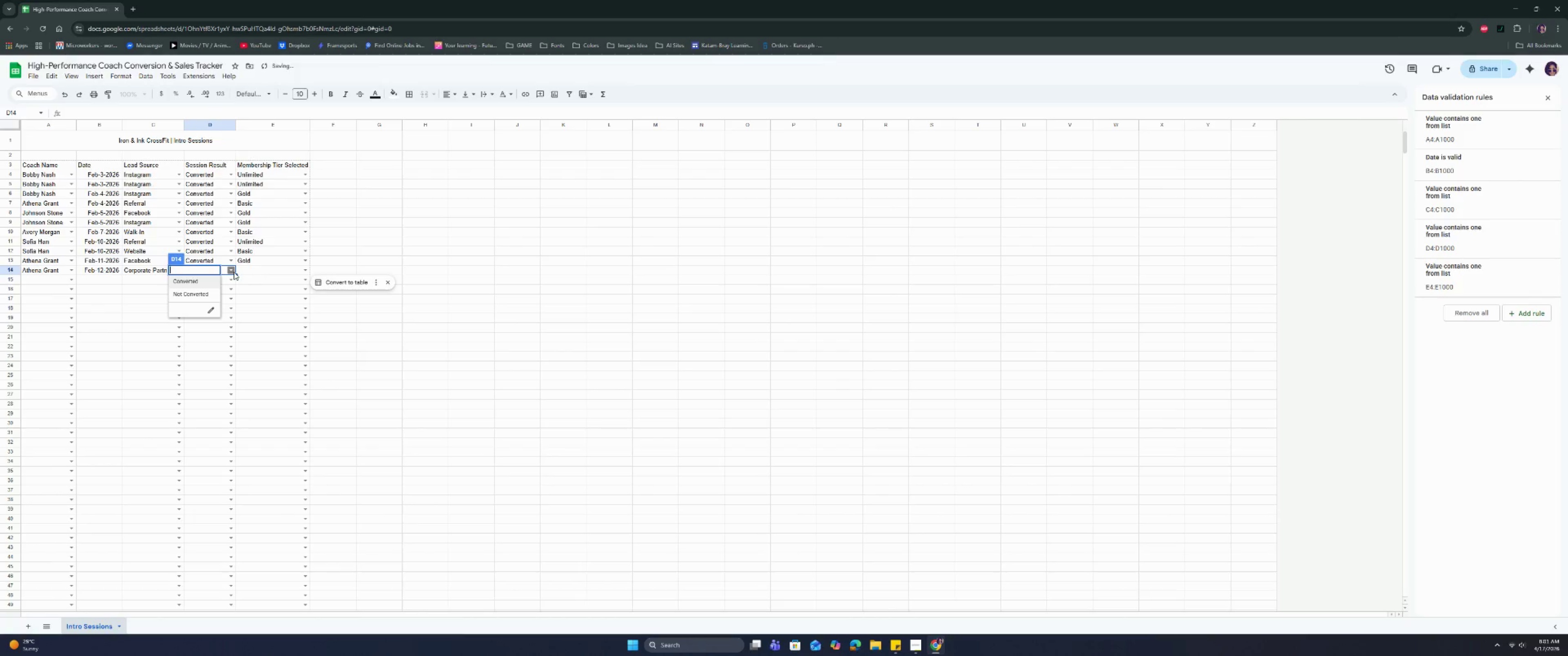 
left_click([219, 278])
 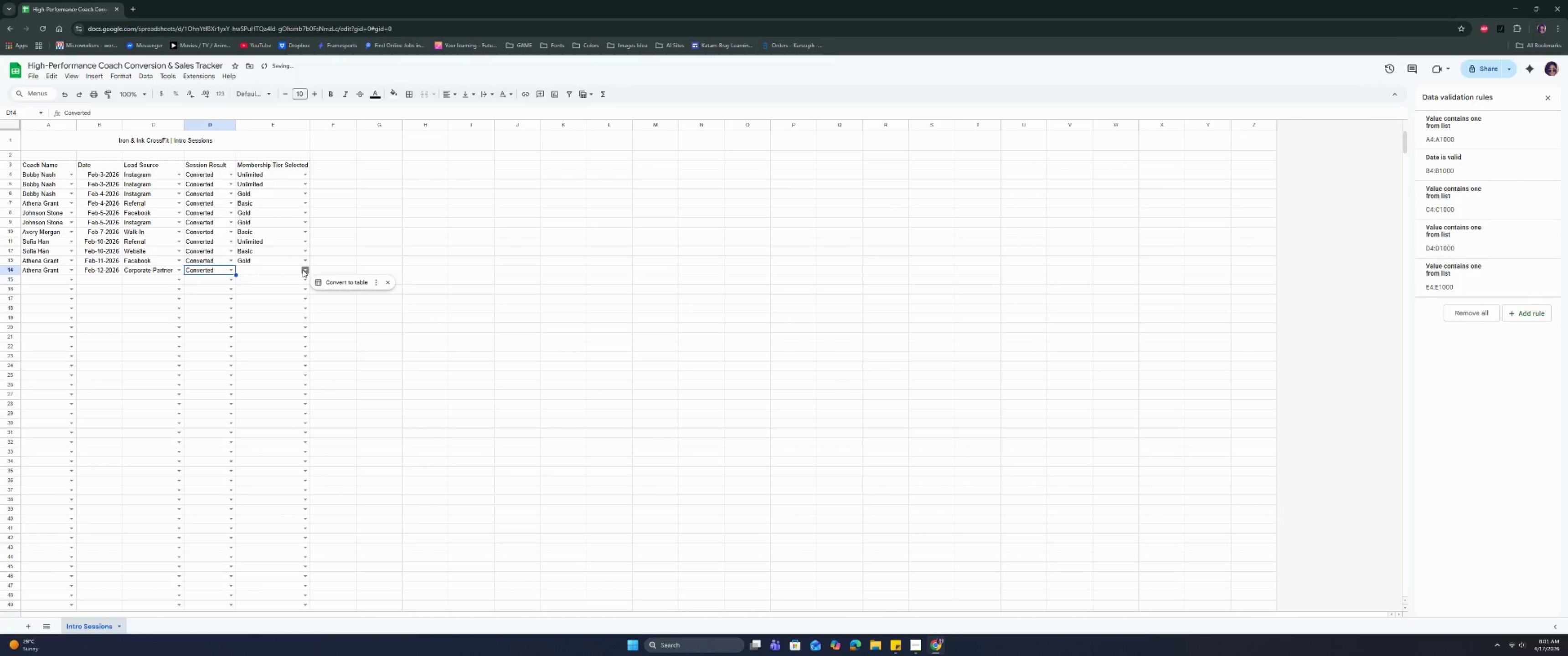 
left_click([303, 270])
 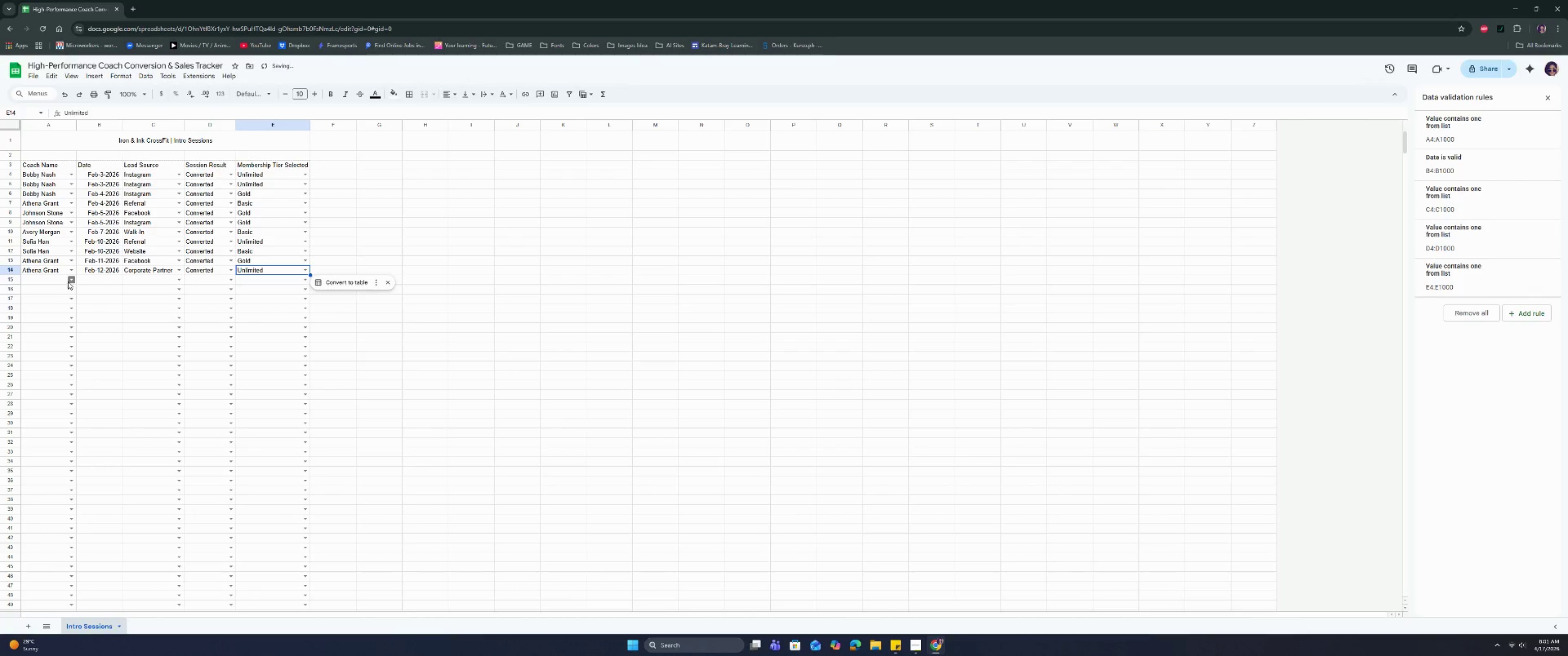 
left_click([68, 282])
 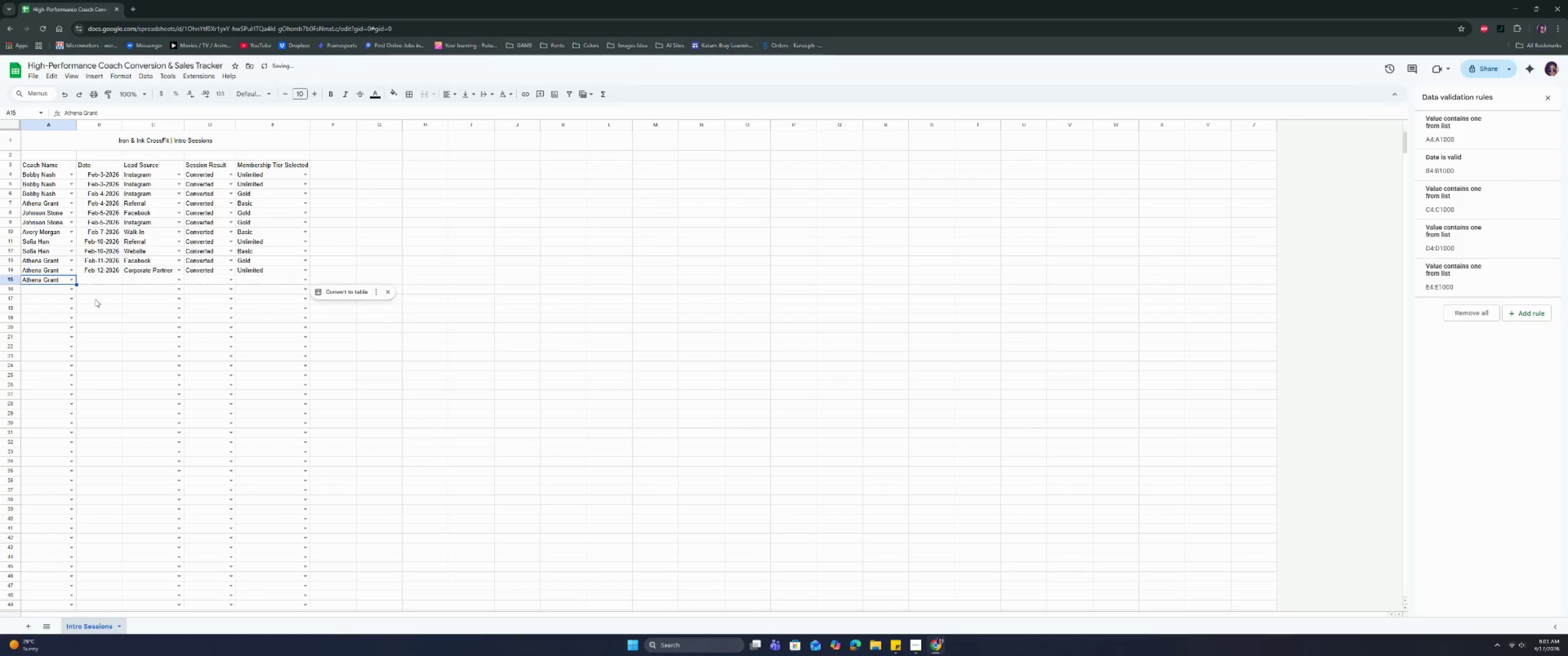 
left_click([113, 277])
 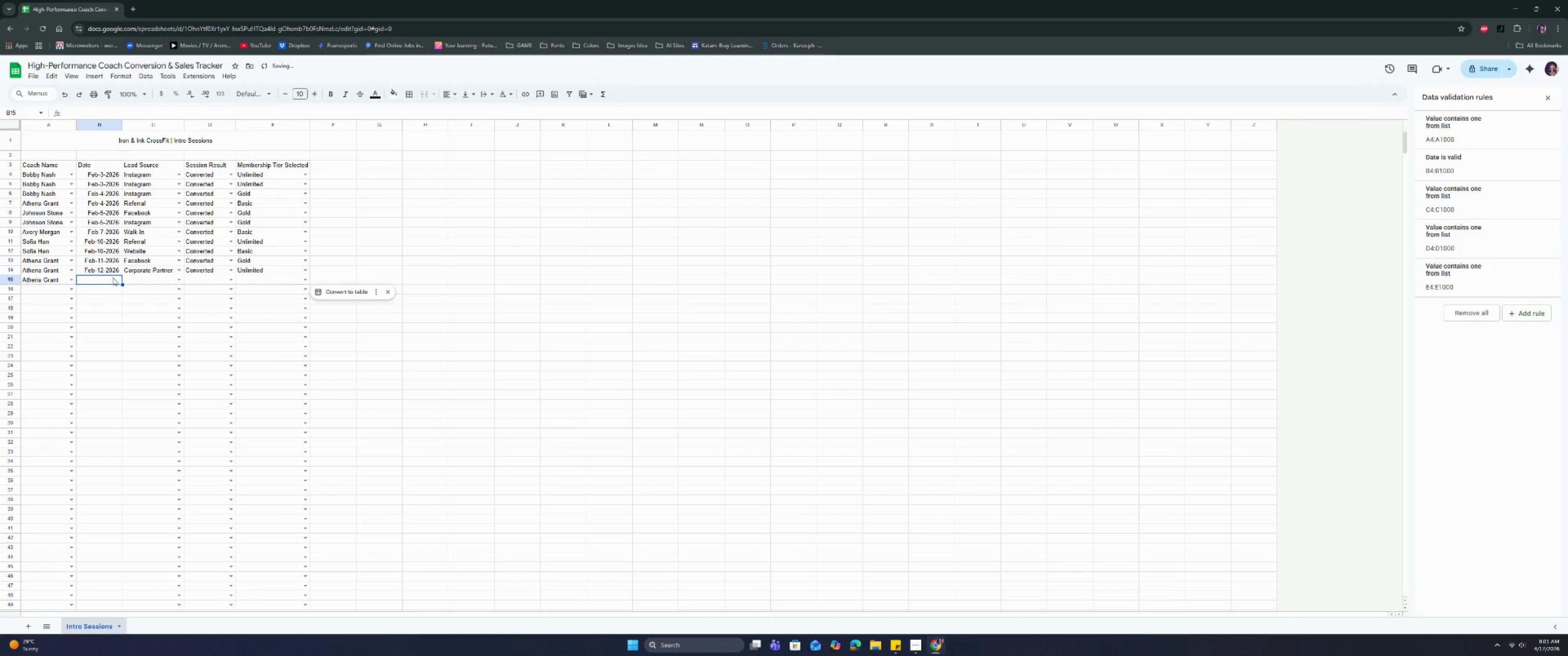 
double_click([113, 277])
 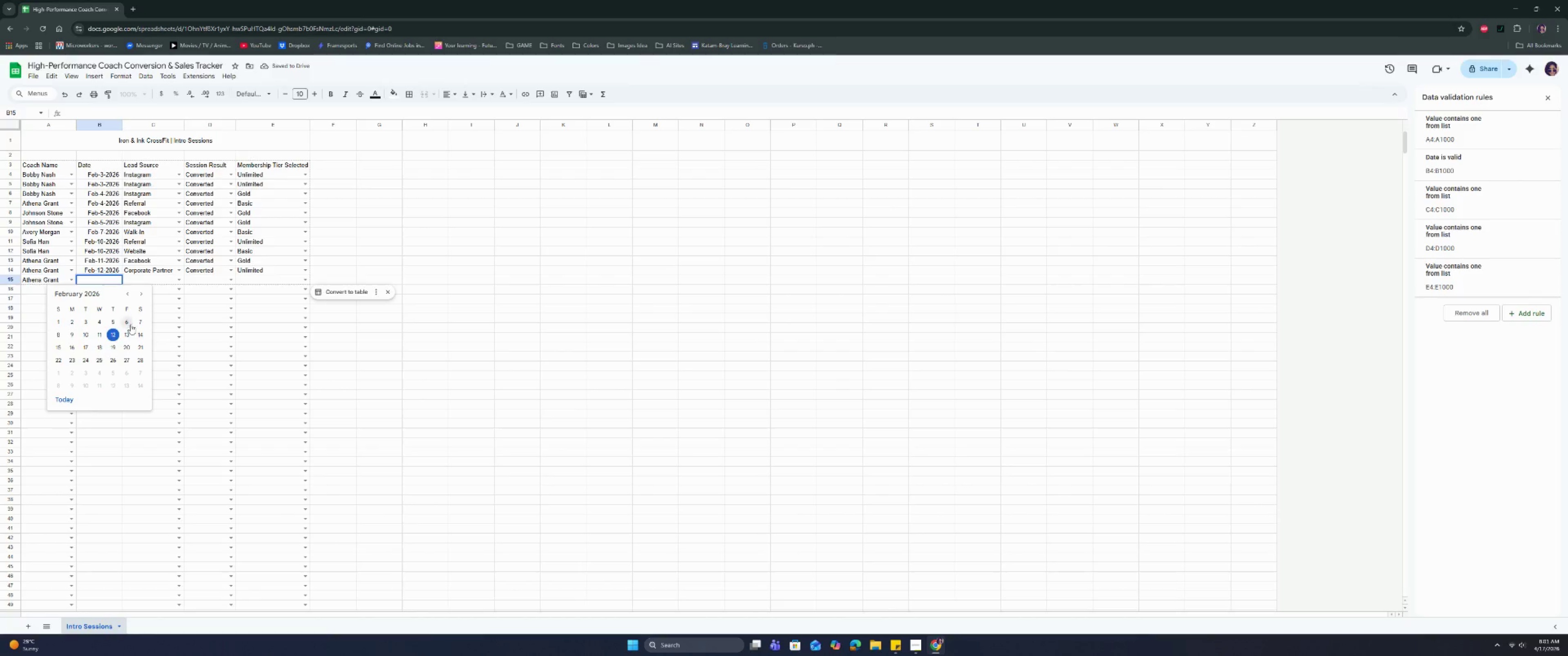 
left_click([127, 333])
 